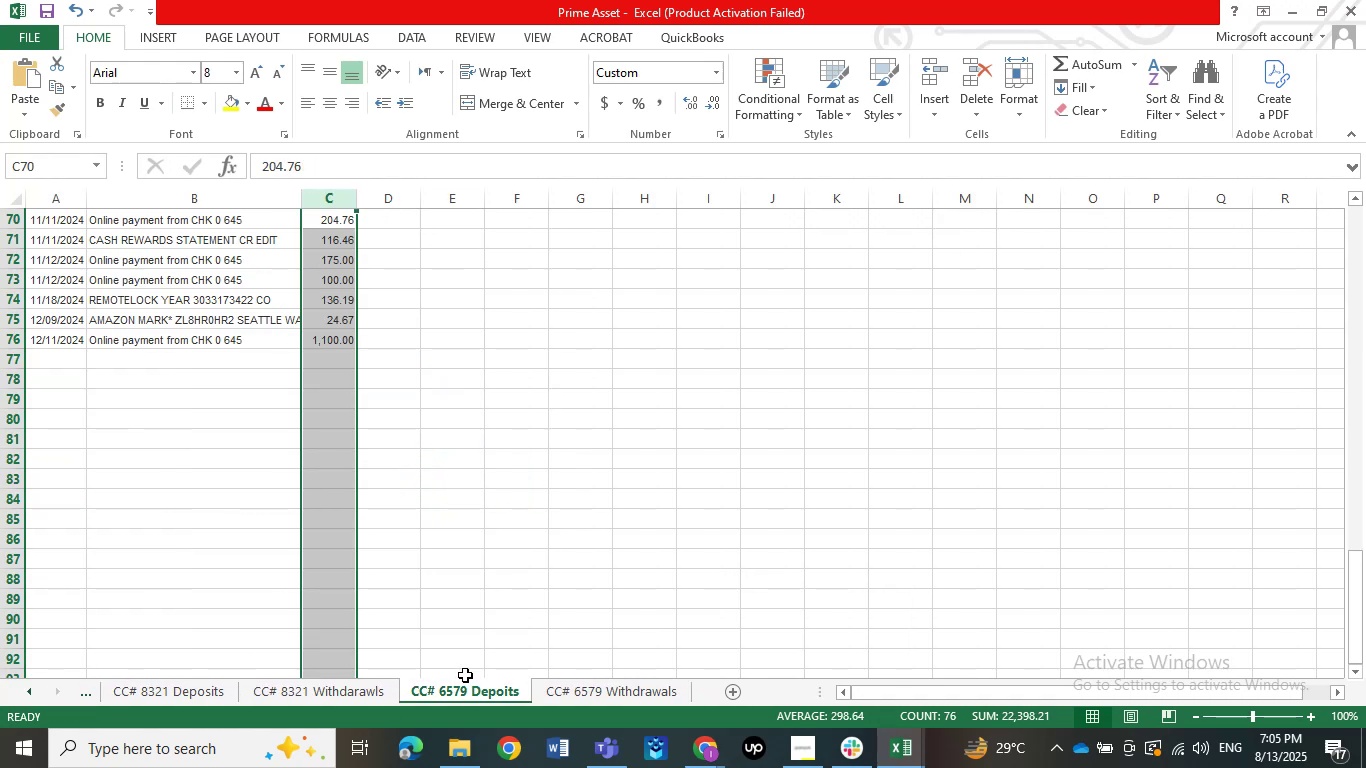 
left_click([579, 686])
 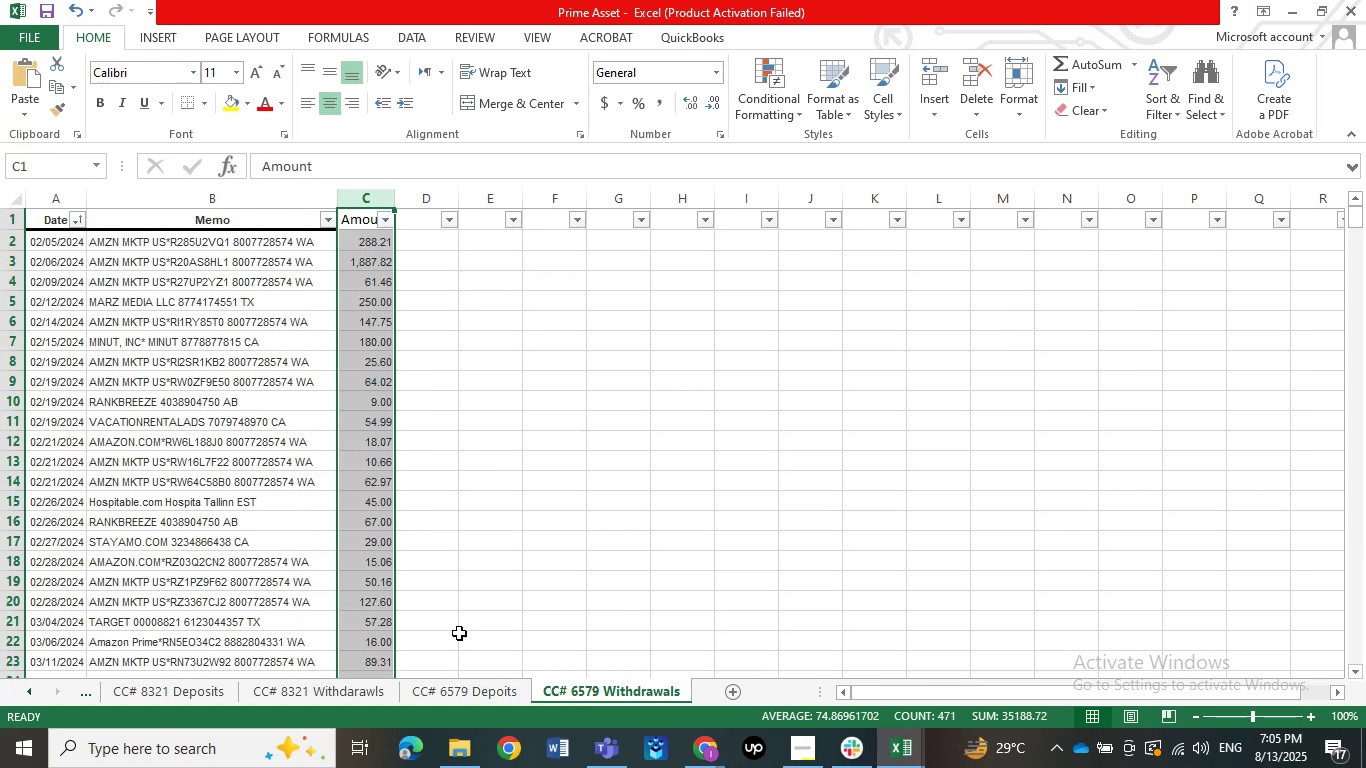 
double_click([22, 694])
 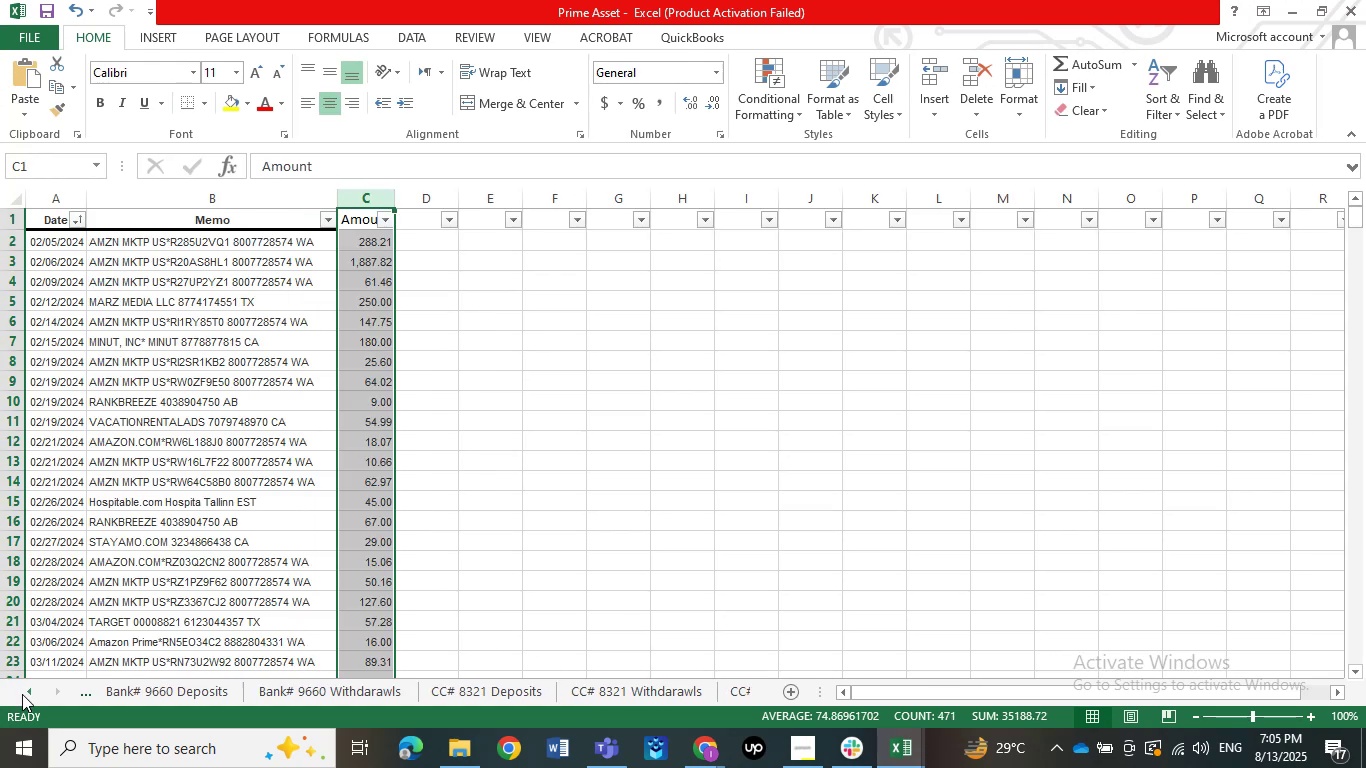 
triple_click([22, 694])
 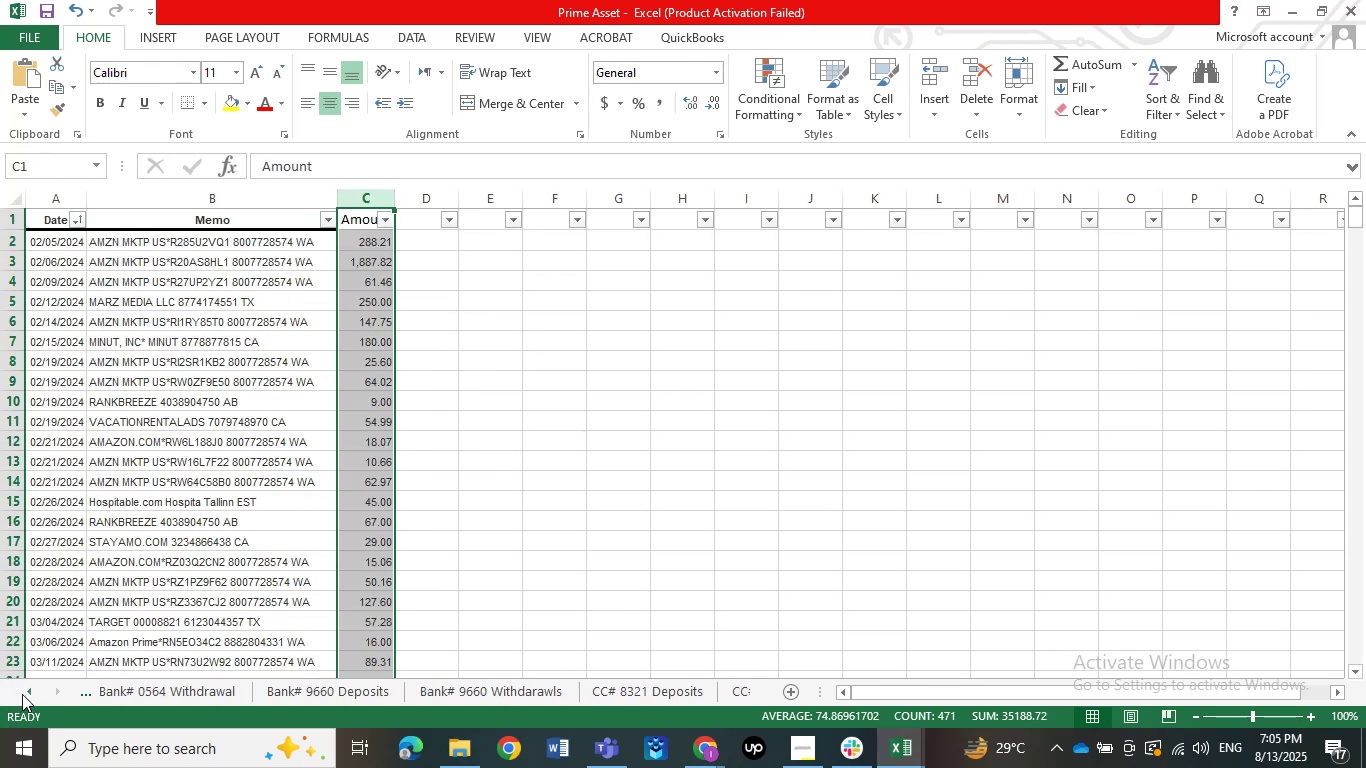 
triple_click([22, 694])
 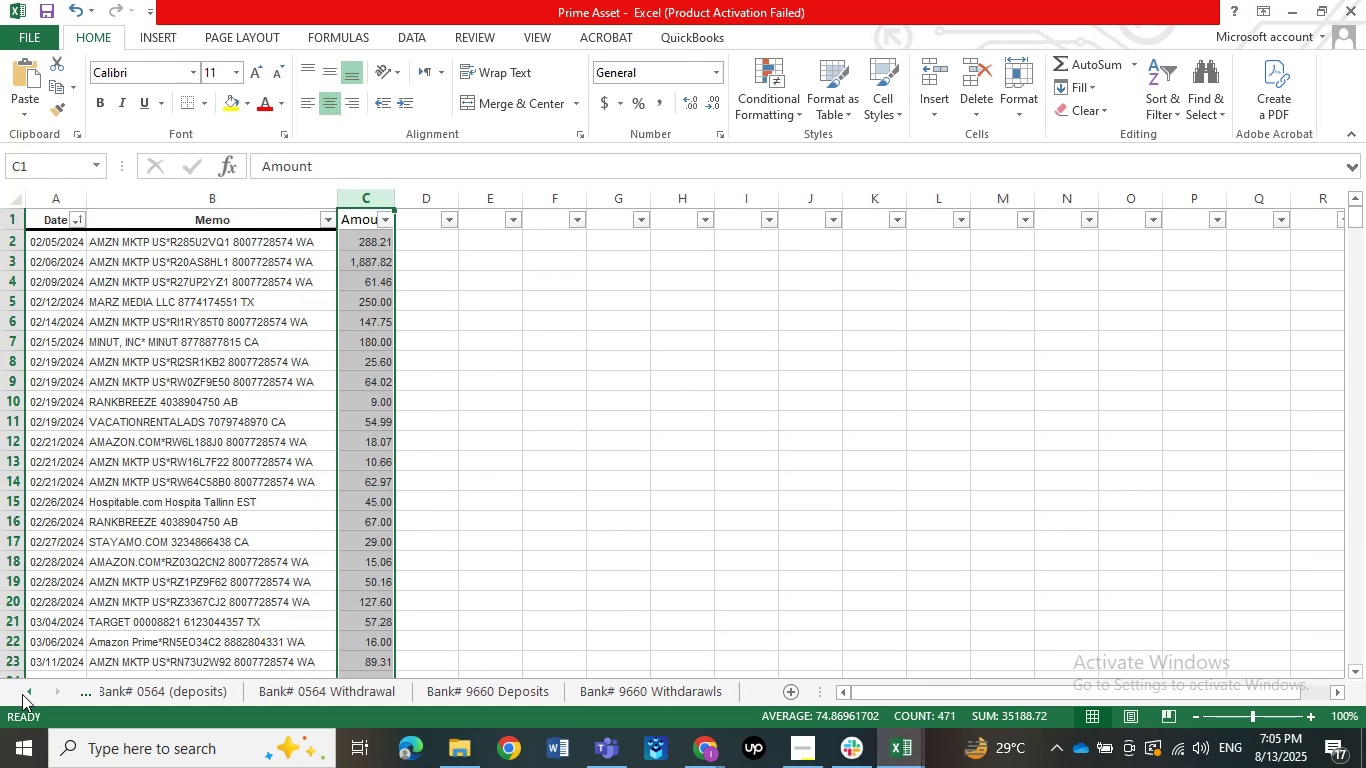 
triple_click([22, 694])
 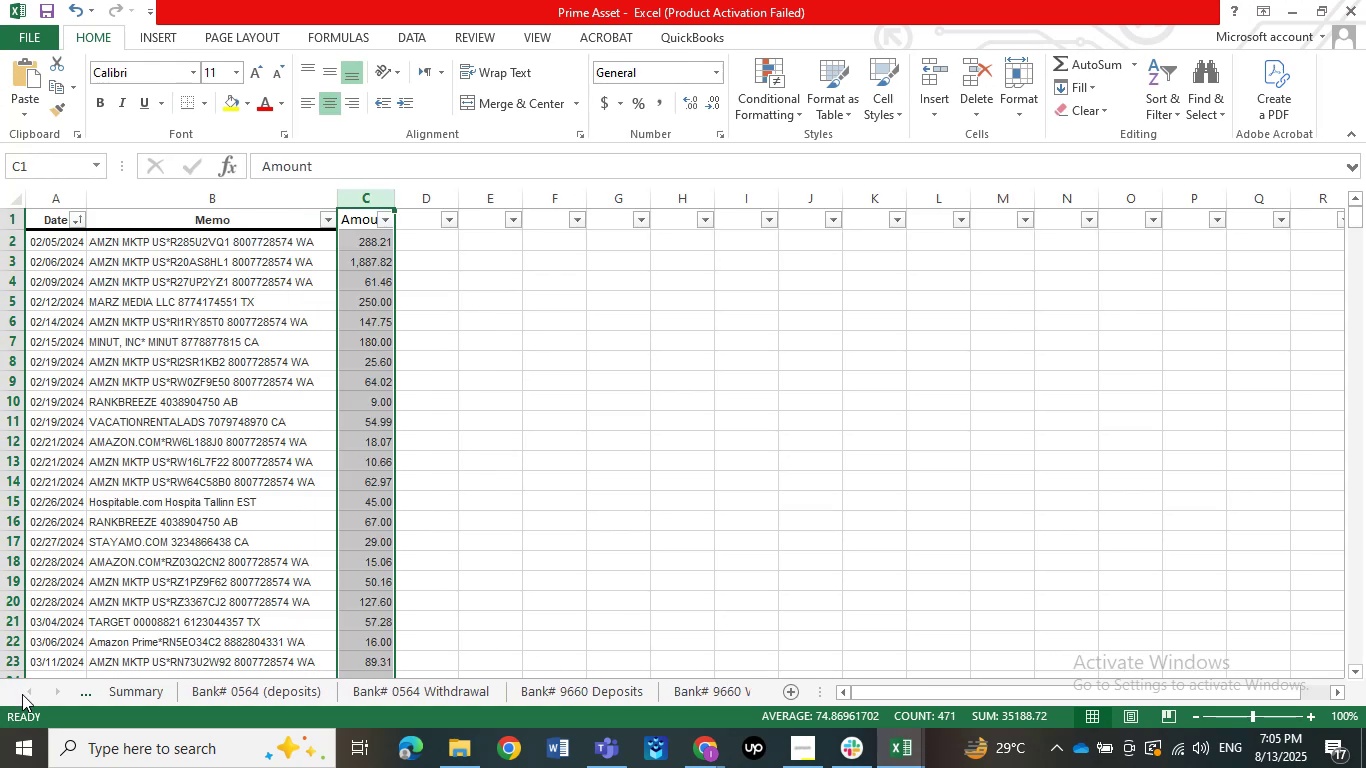 
triple_click([22, 694])
 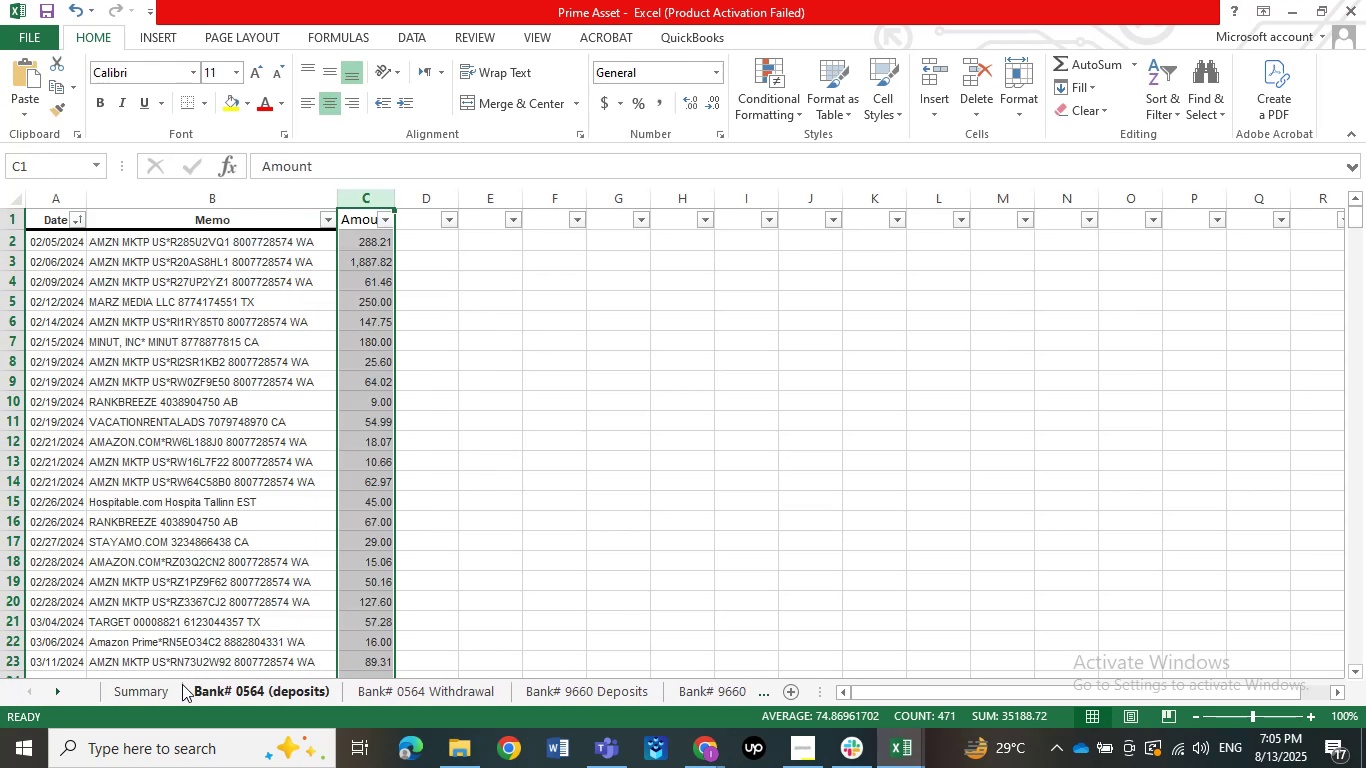 
left_click([163, 688])
 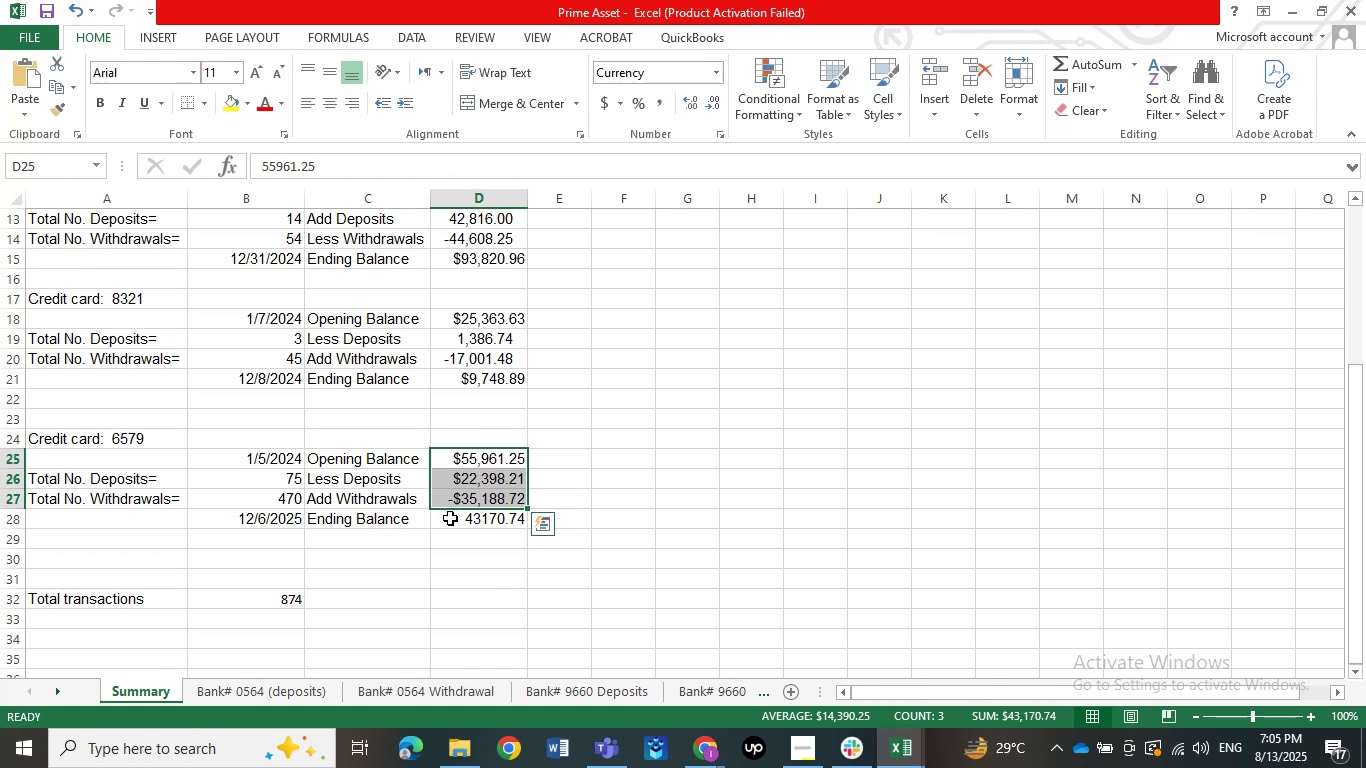 
wait(5.77)
 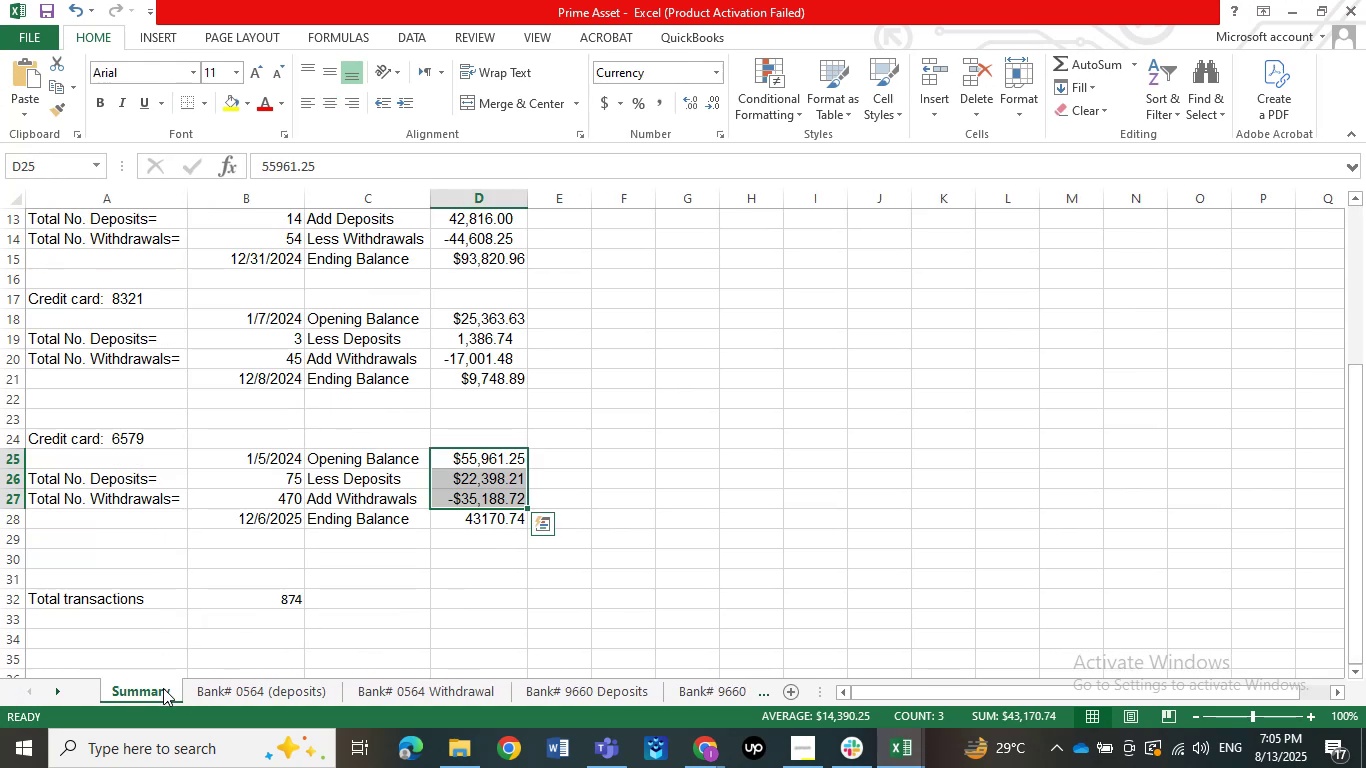 
double_click([454, 499])
 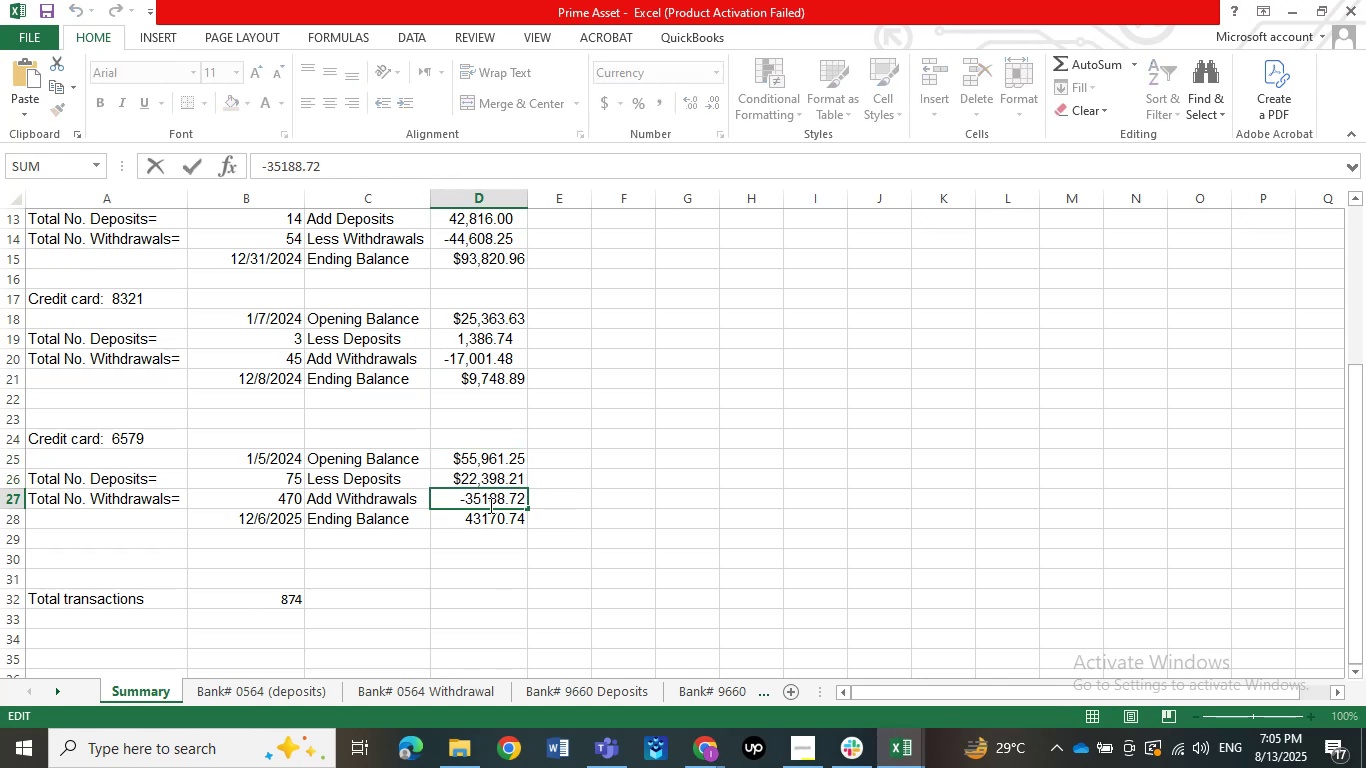 
key(ArrowRight)
 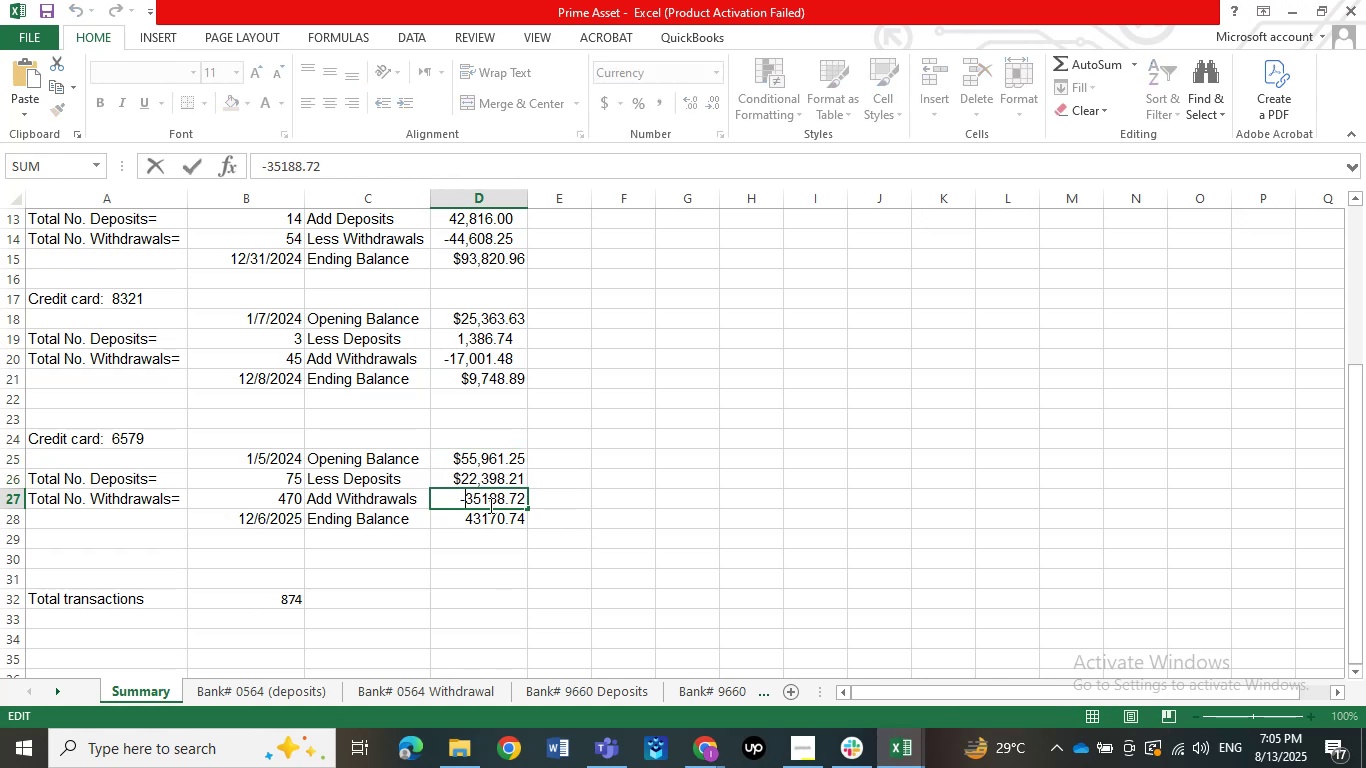 
key(Backspace)
 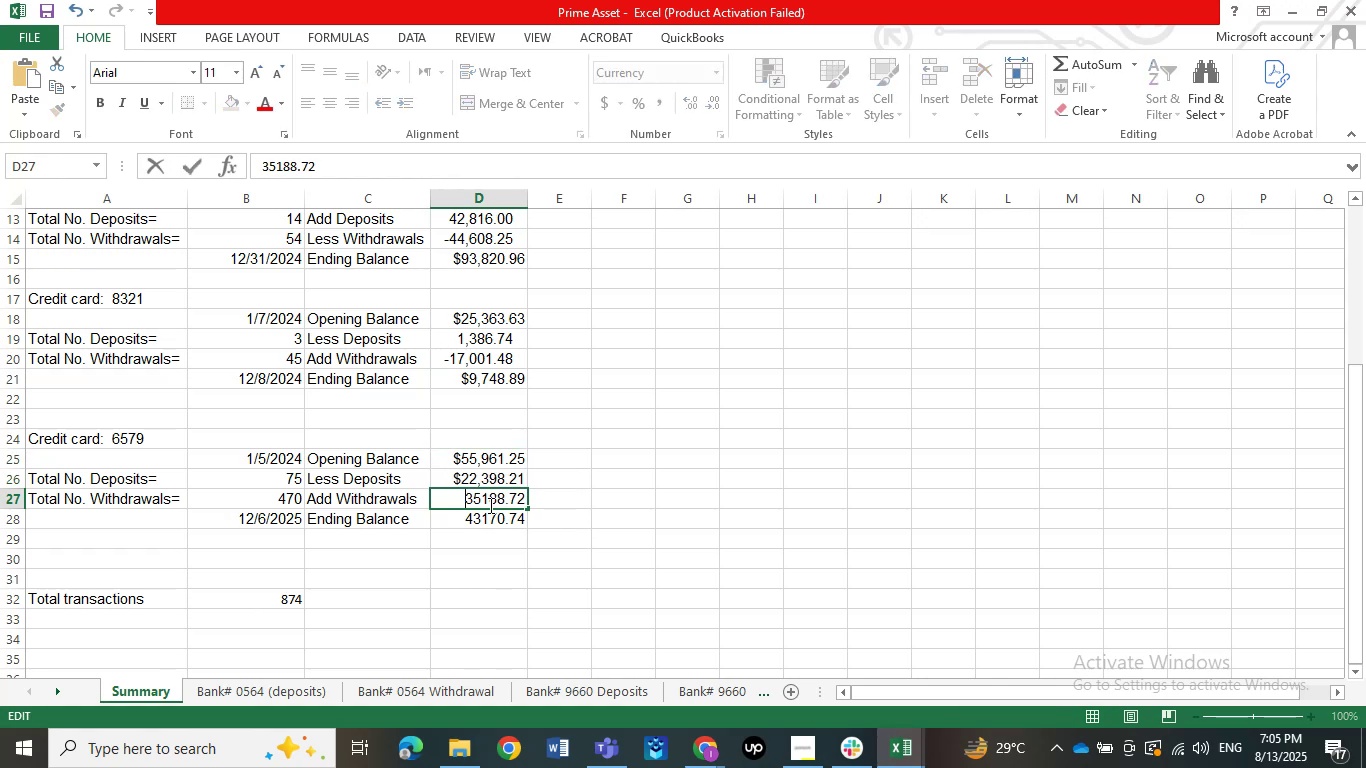 
key(ArrowUp)
 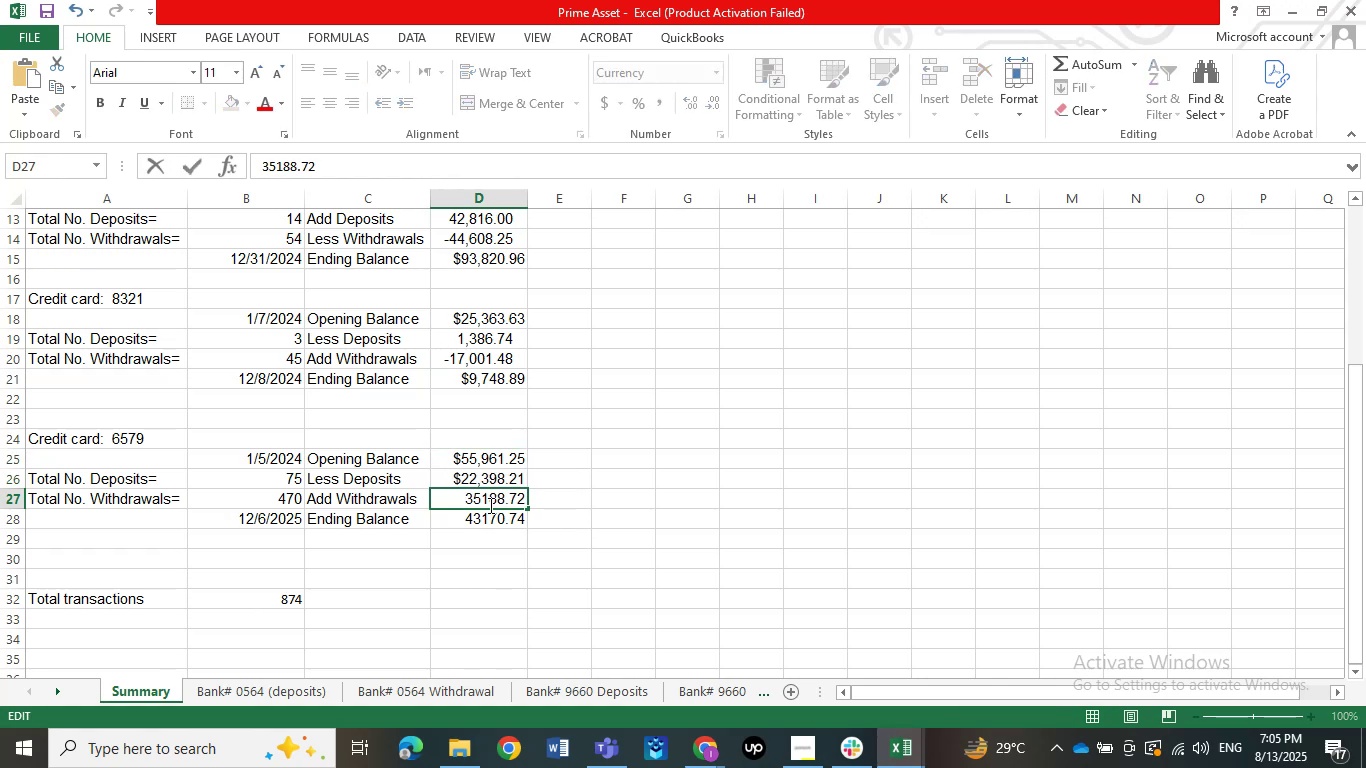 
key(Enter)
 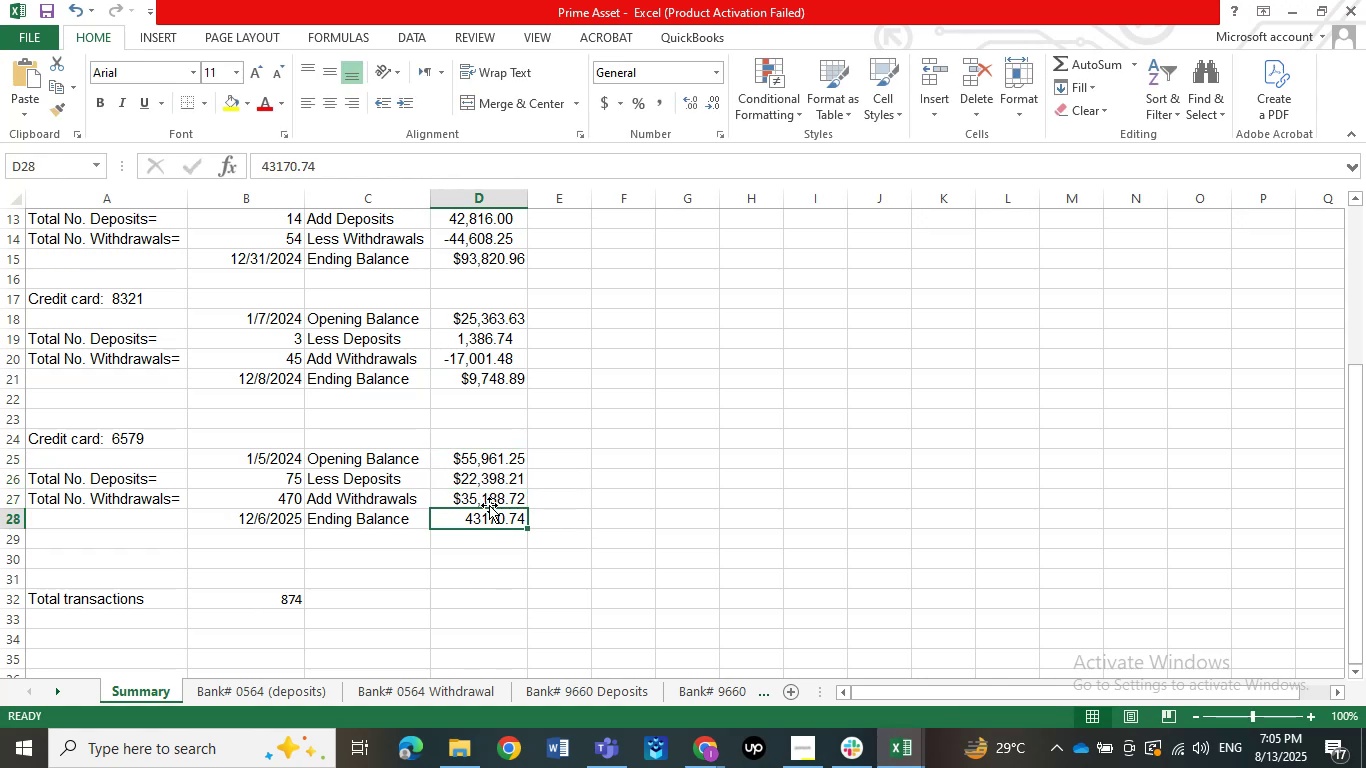 
key(ArrowUp)
 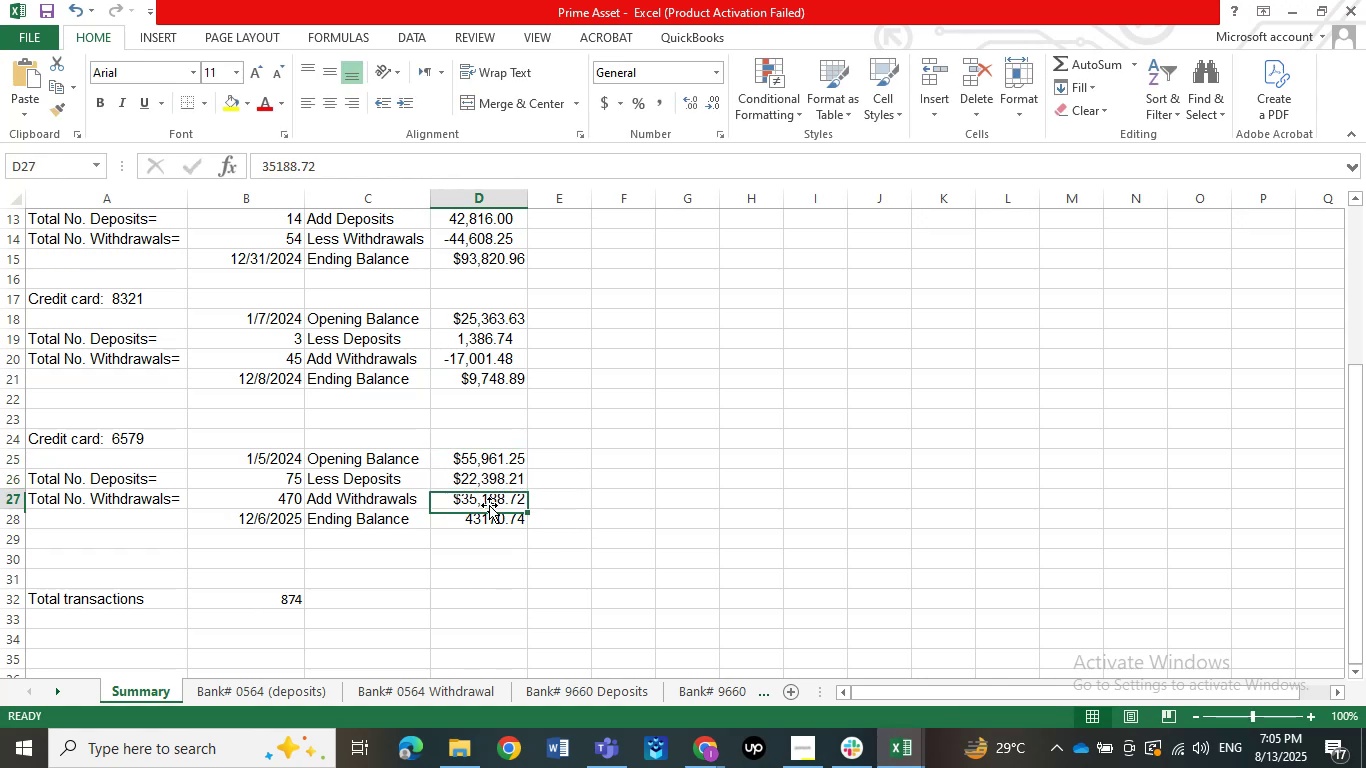 
key(ArrowUp)
 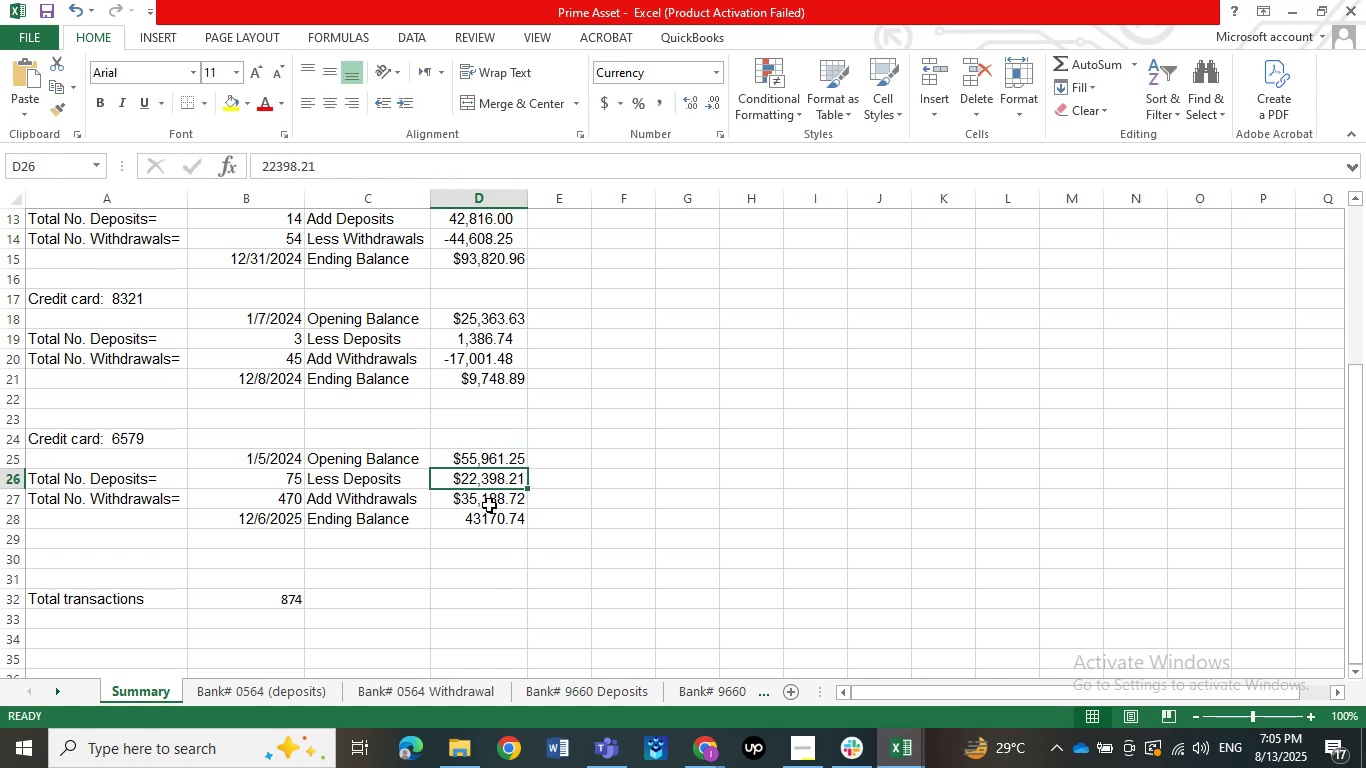 
key(F2)
 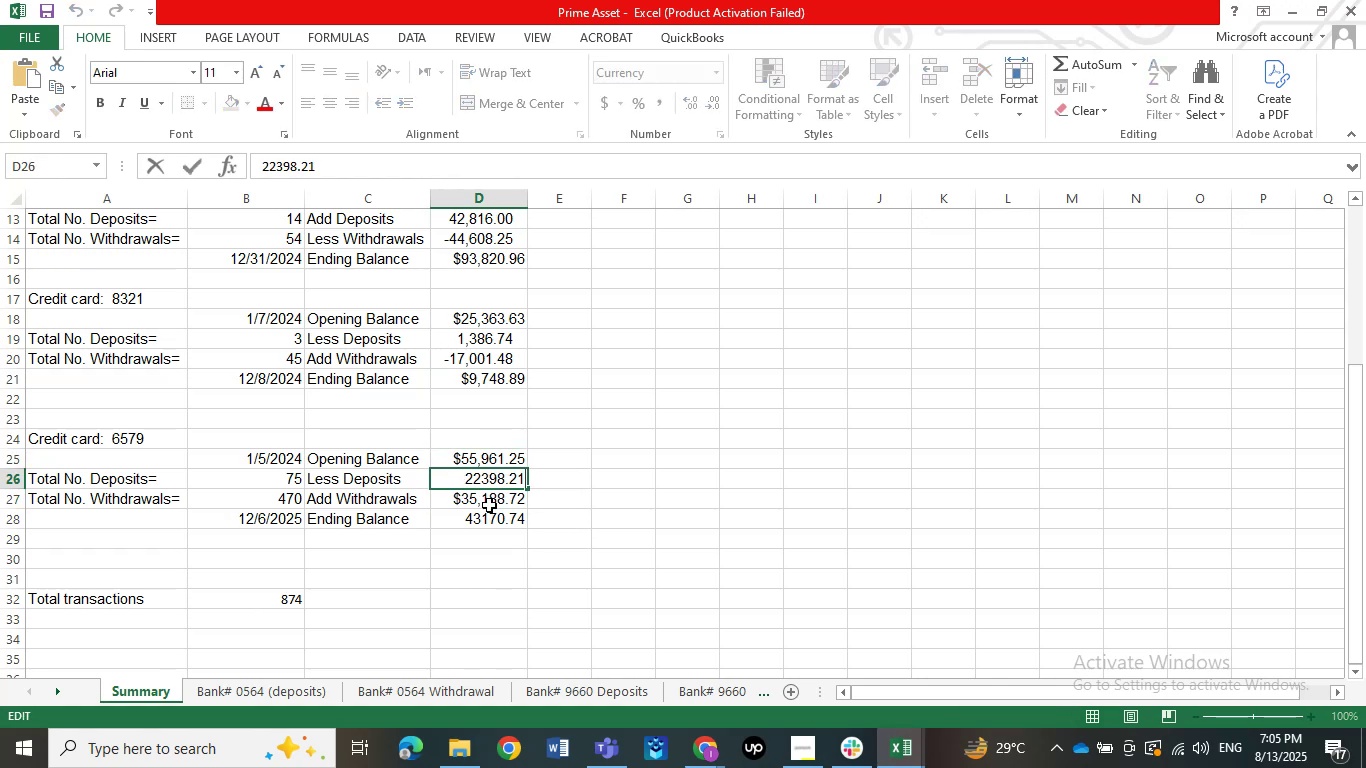 
key(ArrowLeft)
 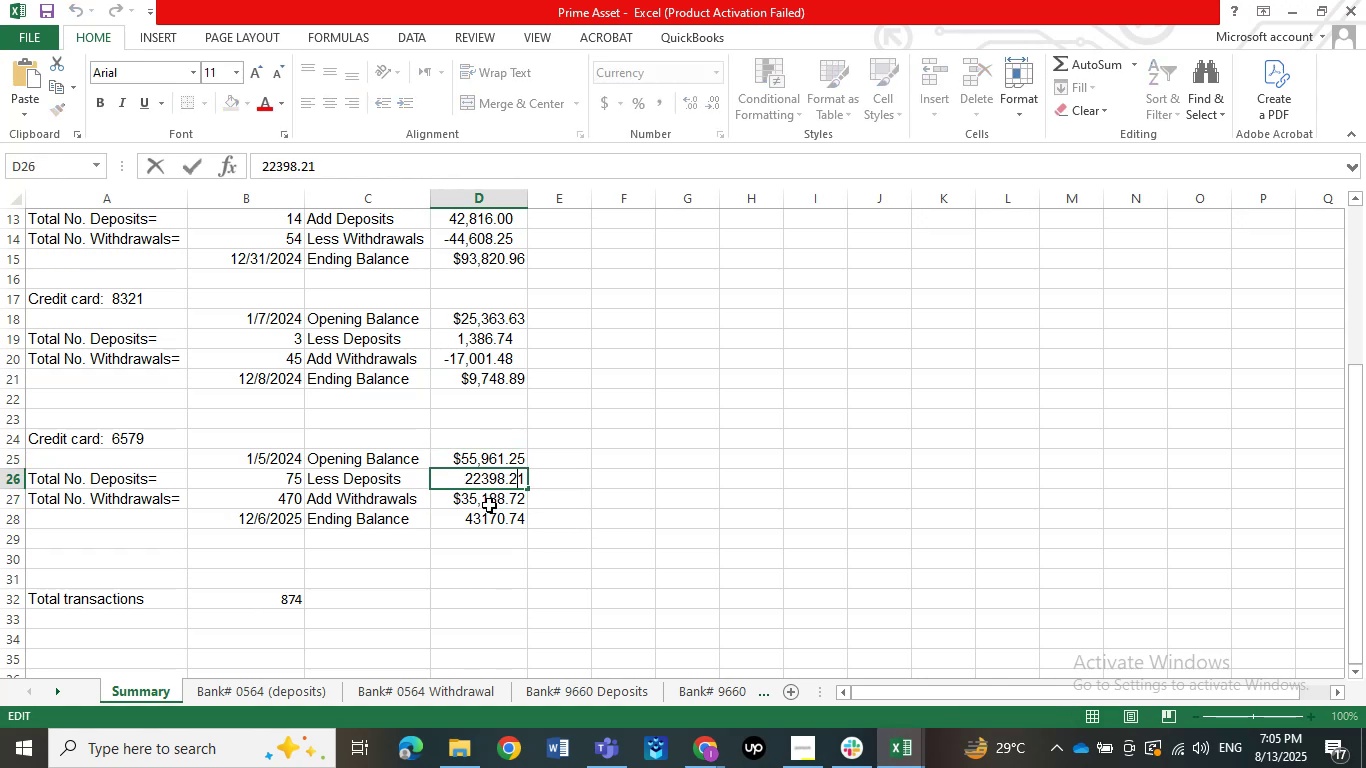 
hold_key(key=ArrowLeft, duration=0.8)
 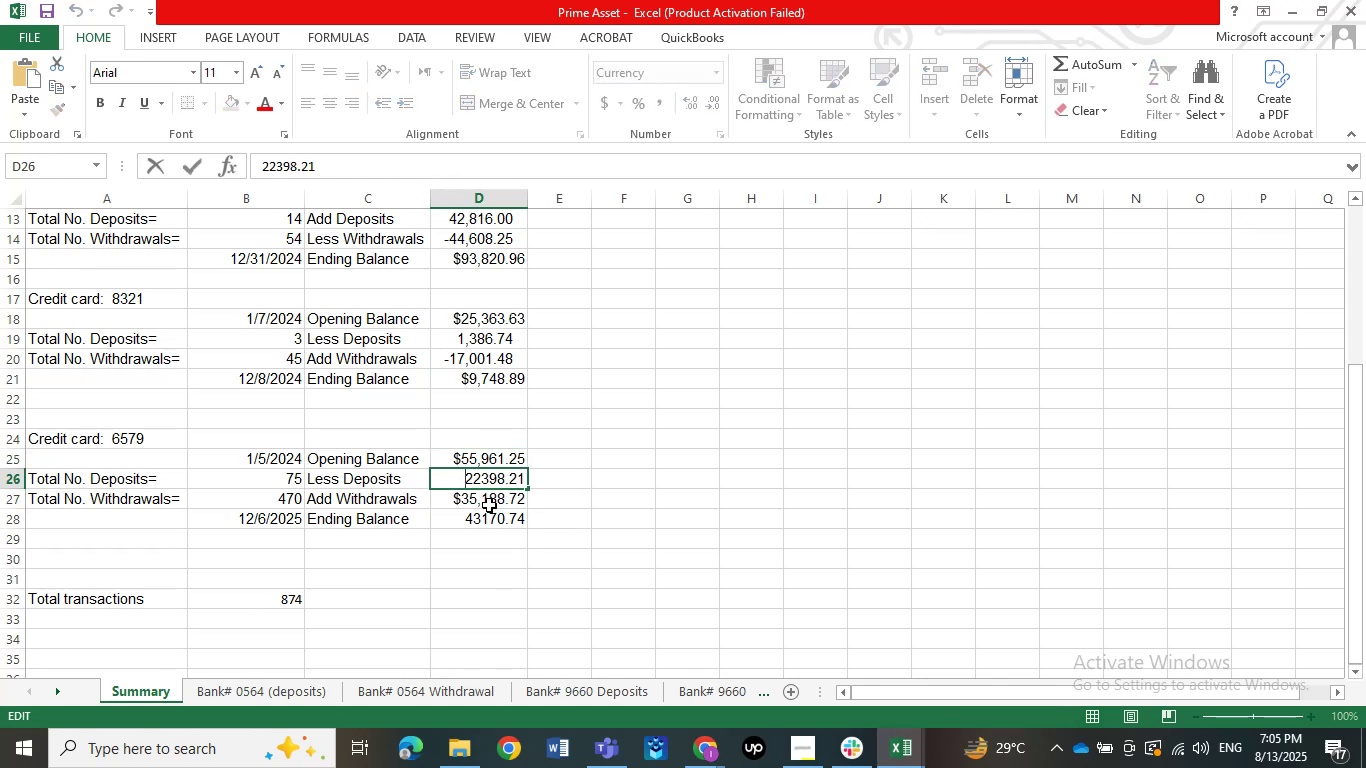 
key(NumpadSubtract)
 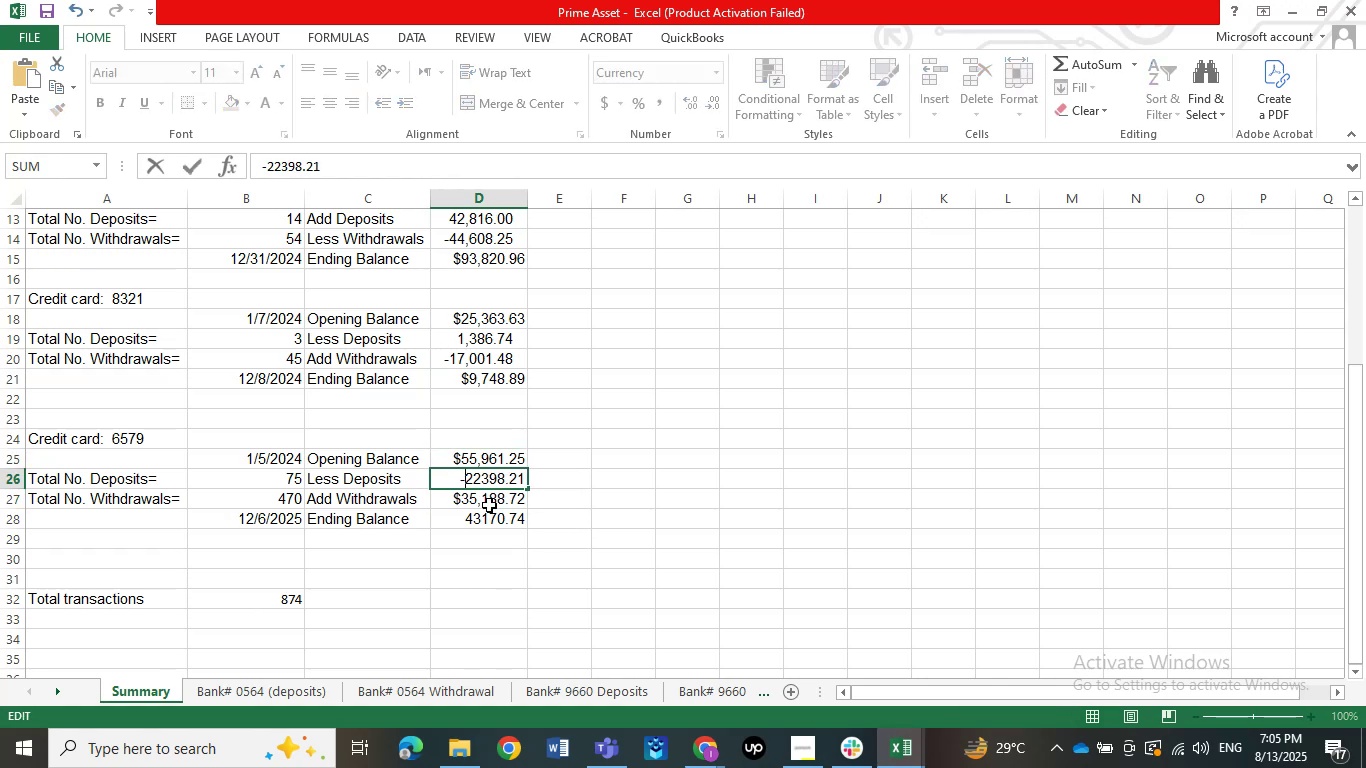 
key(NumpadEnter)
 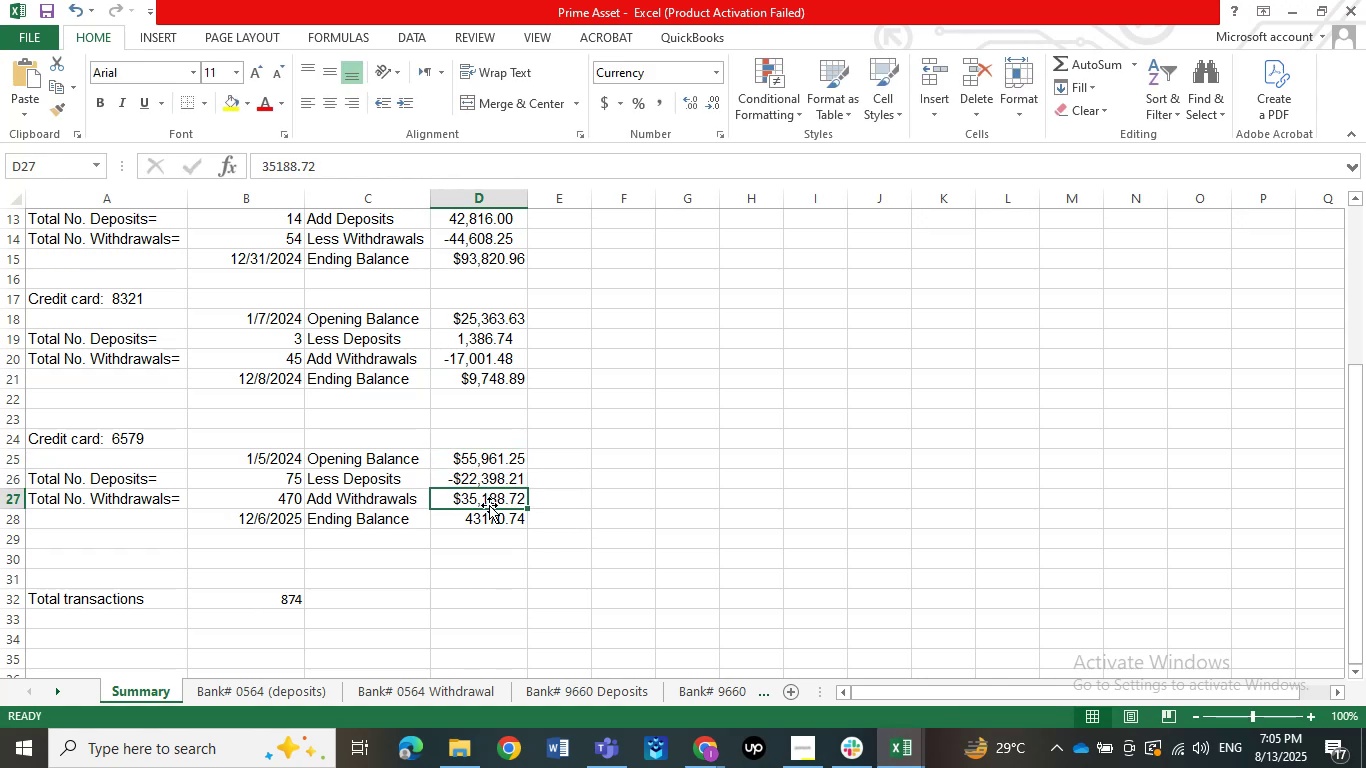 
key(ArrowUp)
 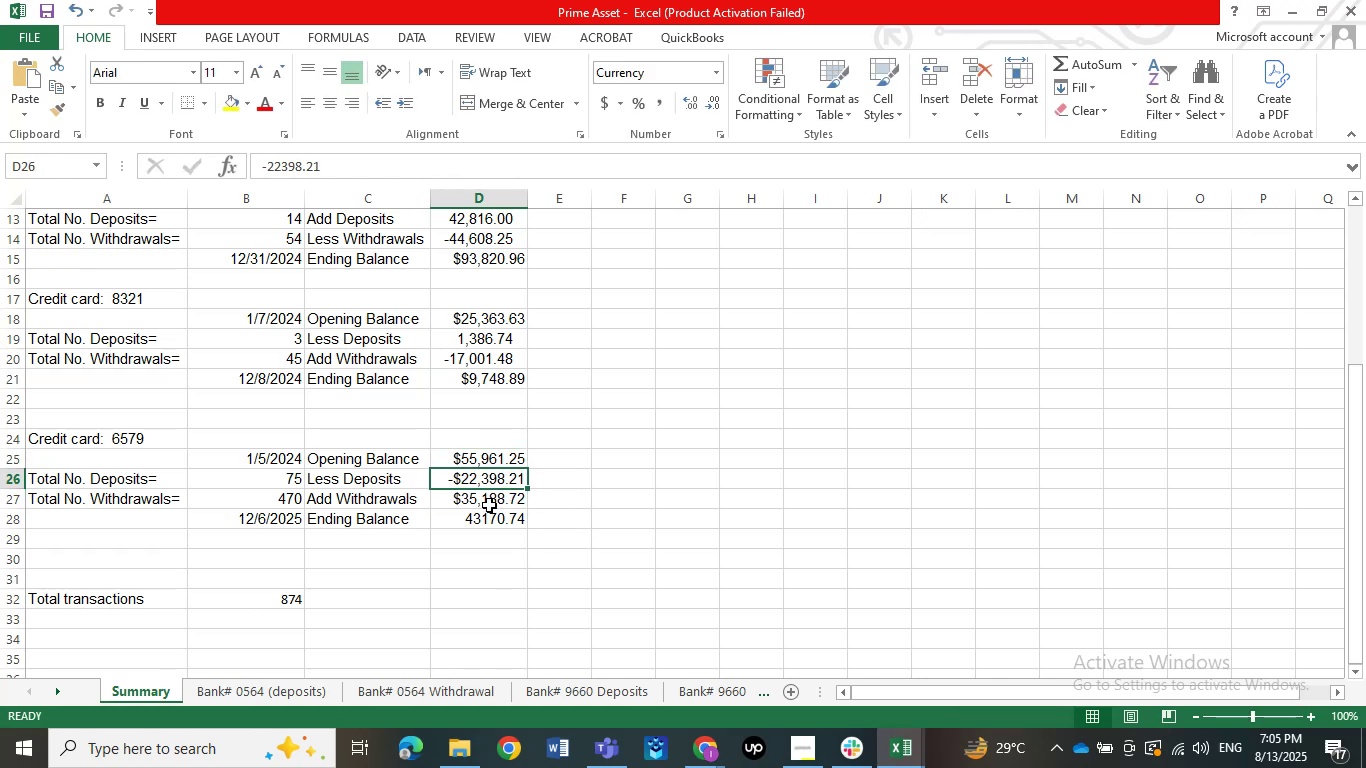 
key(ArrowUp)
 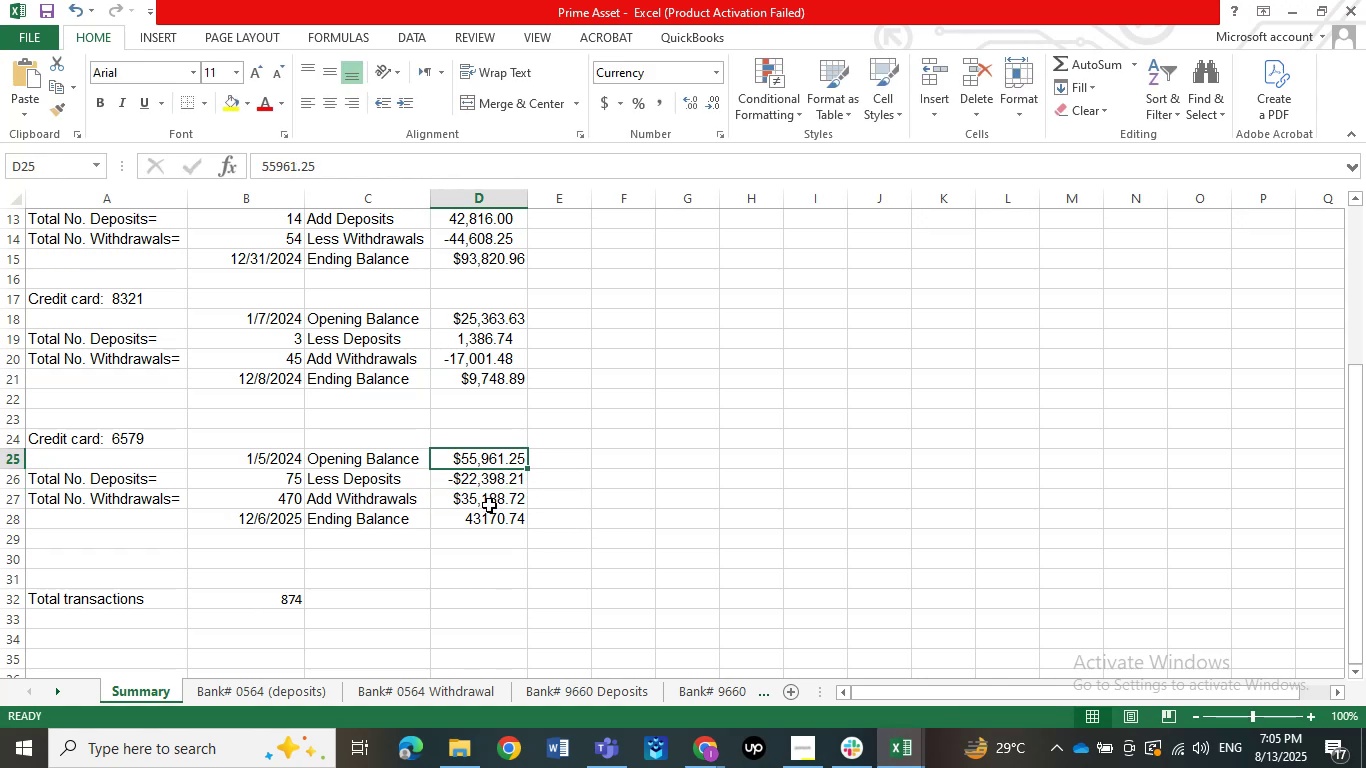 
key(Shift+ArrowDown)
 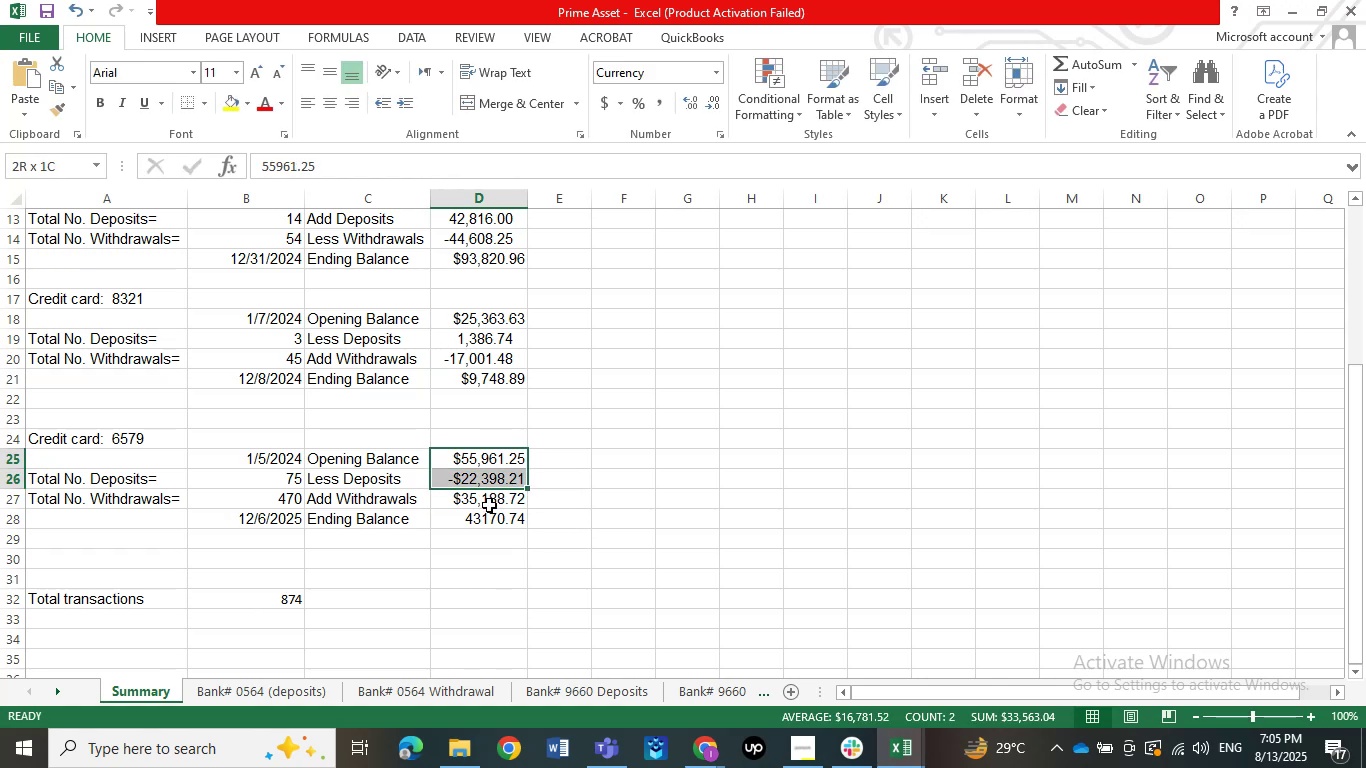 
key(Shift+ArrowDown)
 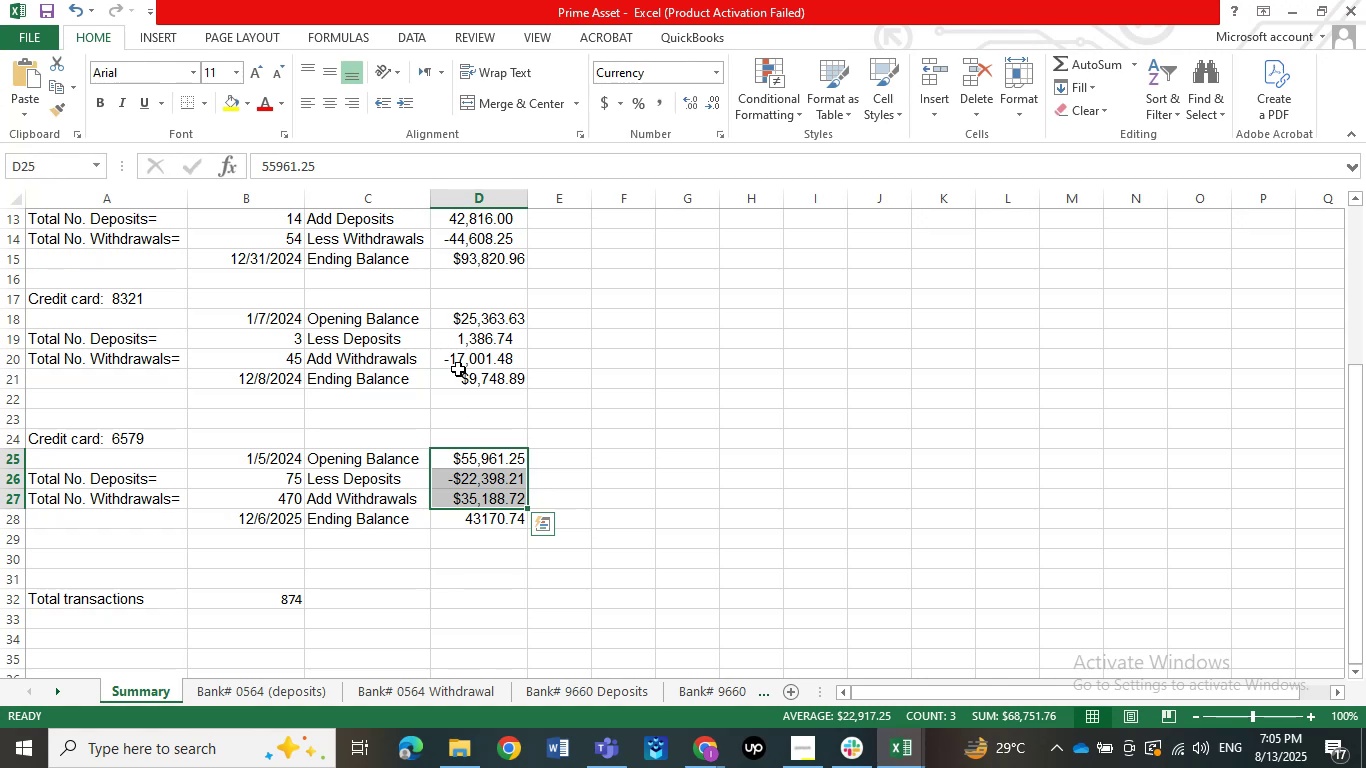 
double_click([454, 353])
 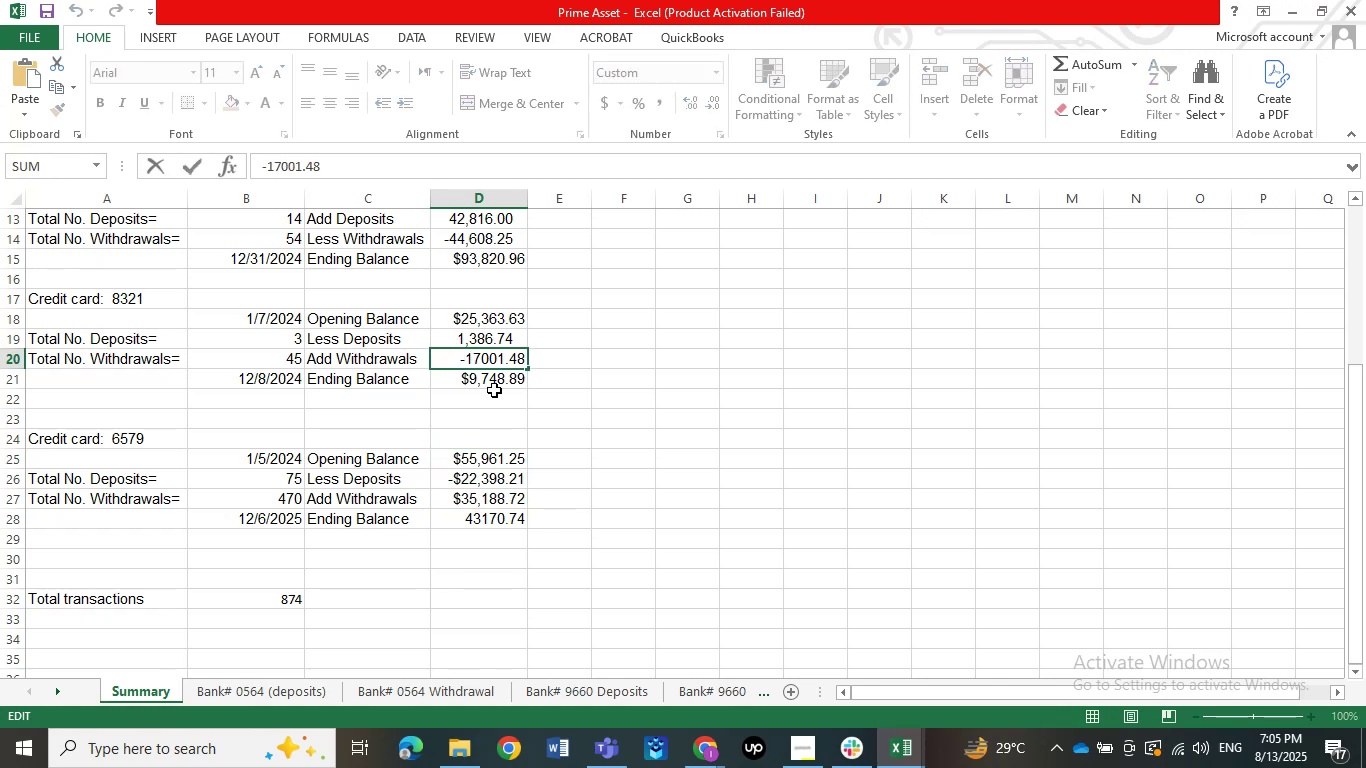 
key(ArrowRight)
 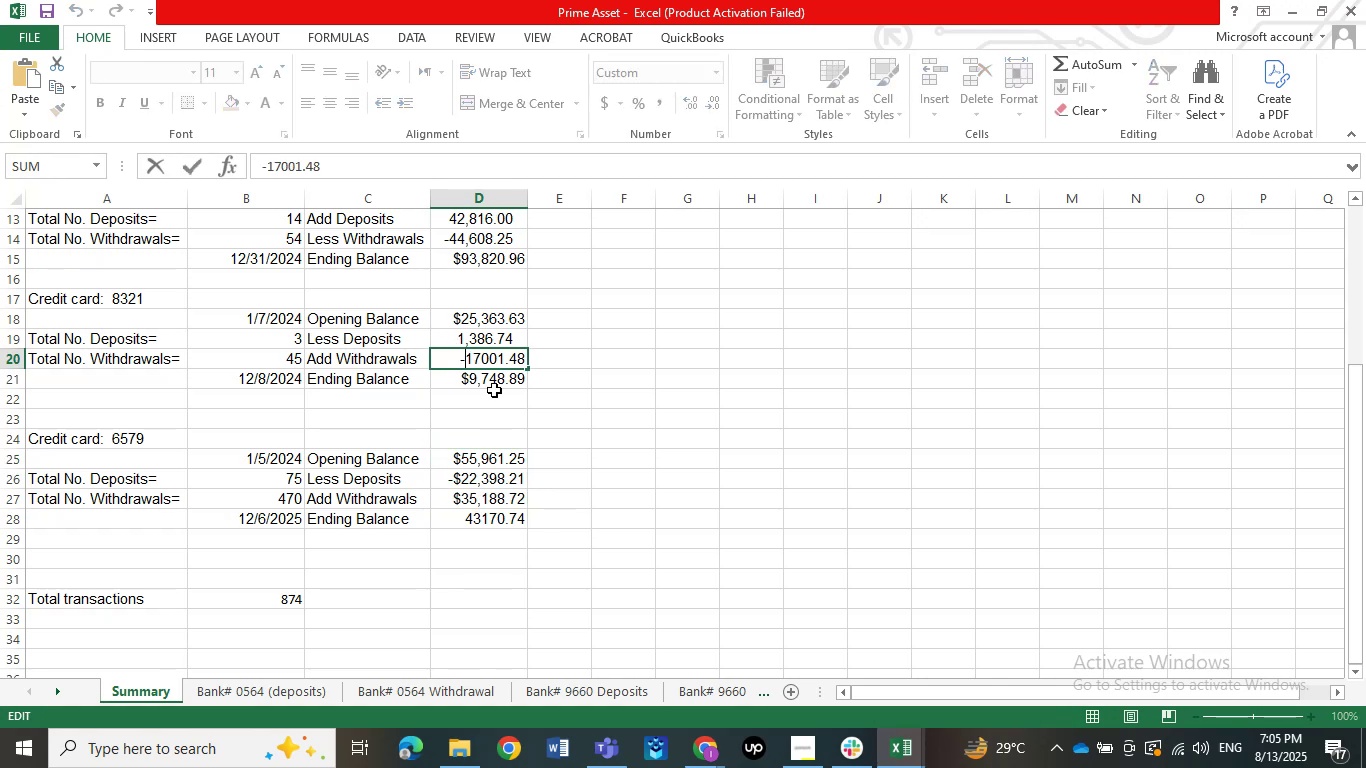 
key(Backspace)
 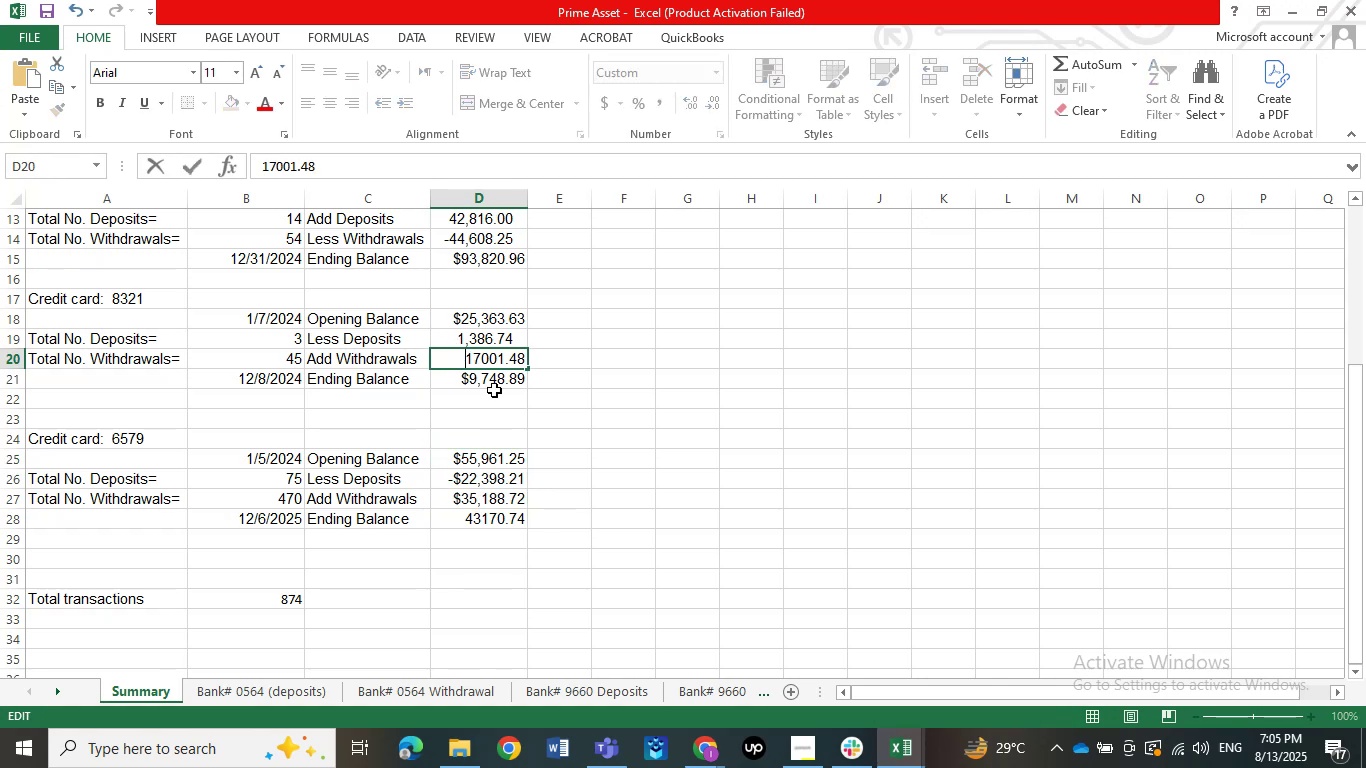 
key(NumpadSubtract)
 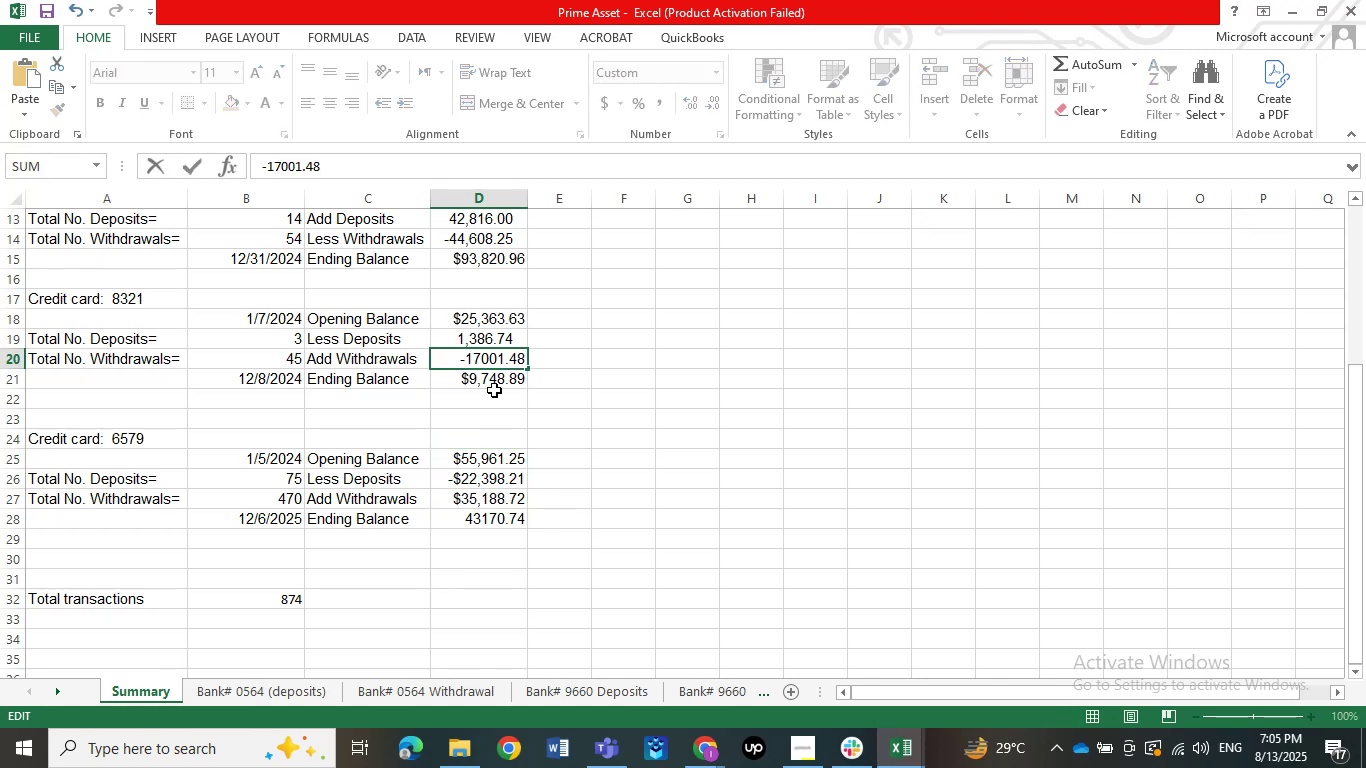 
key(Backspace)
 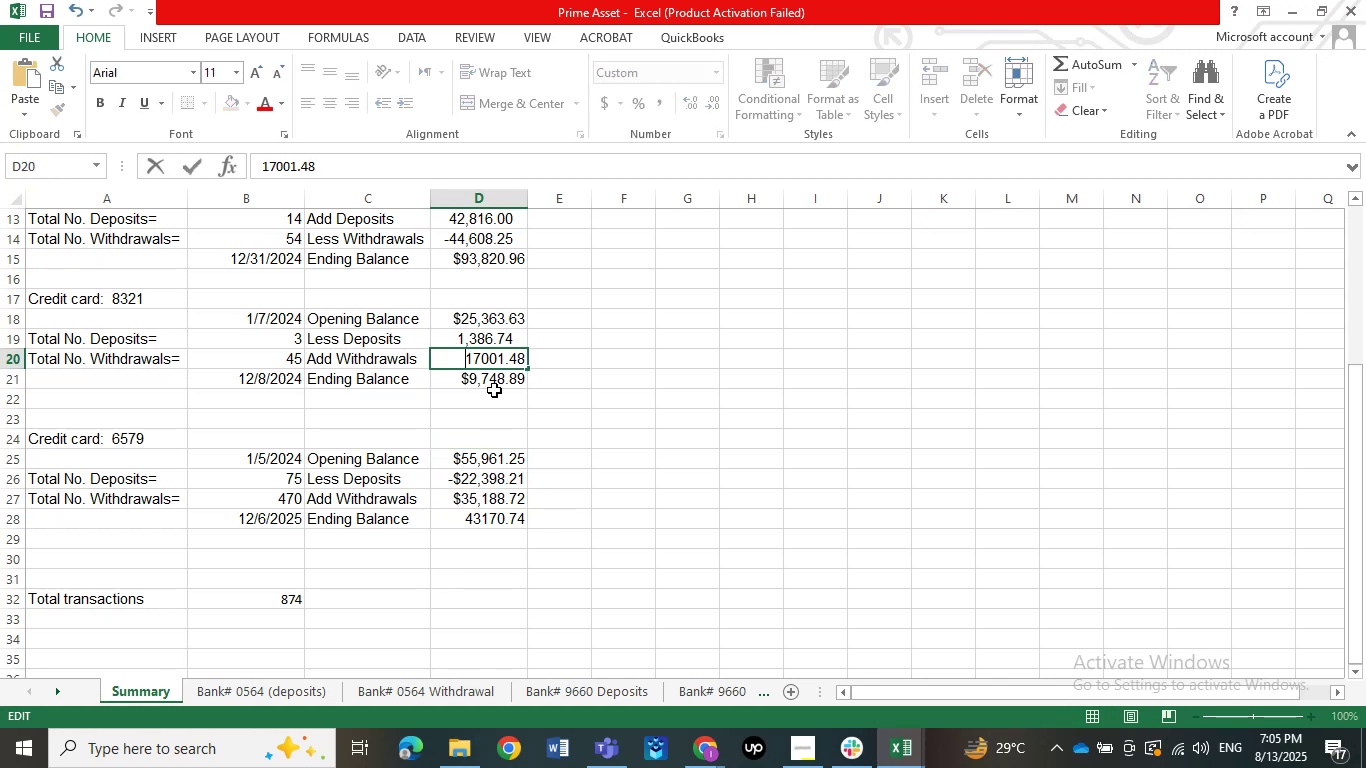 
key(Enter)
 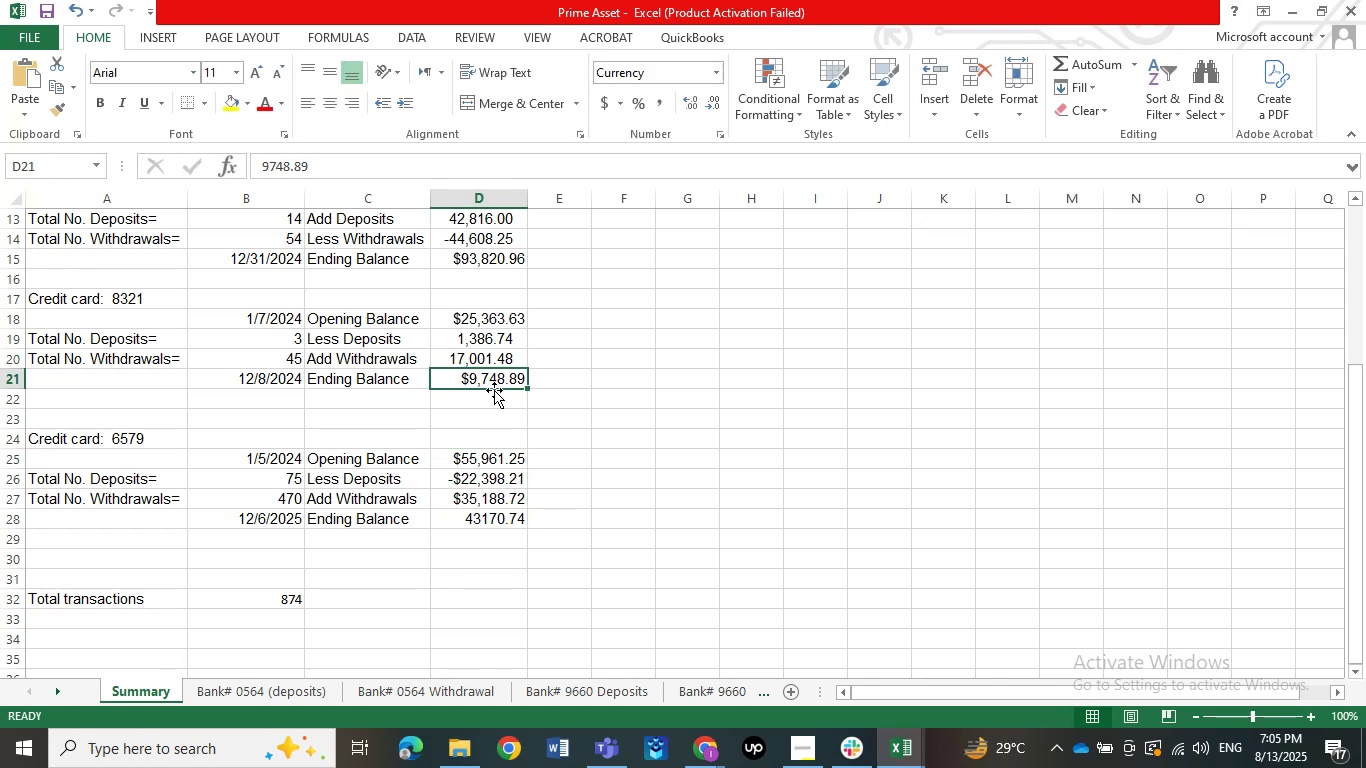 
key(ArrowUp)
 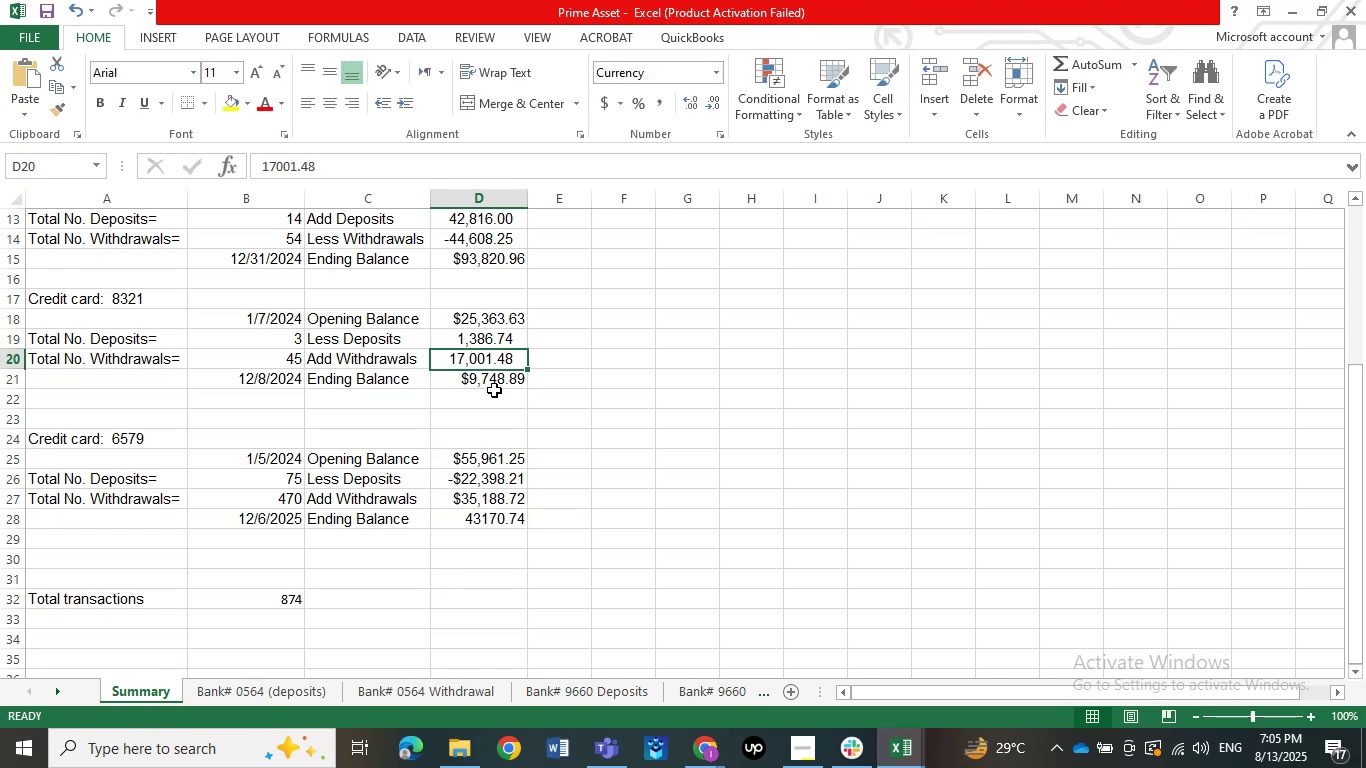 
key(ArrowUp)
 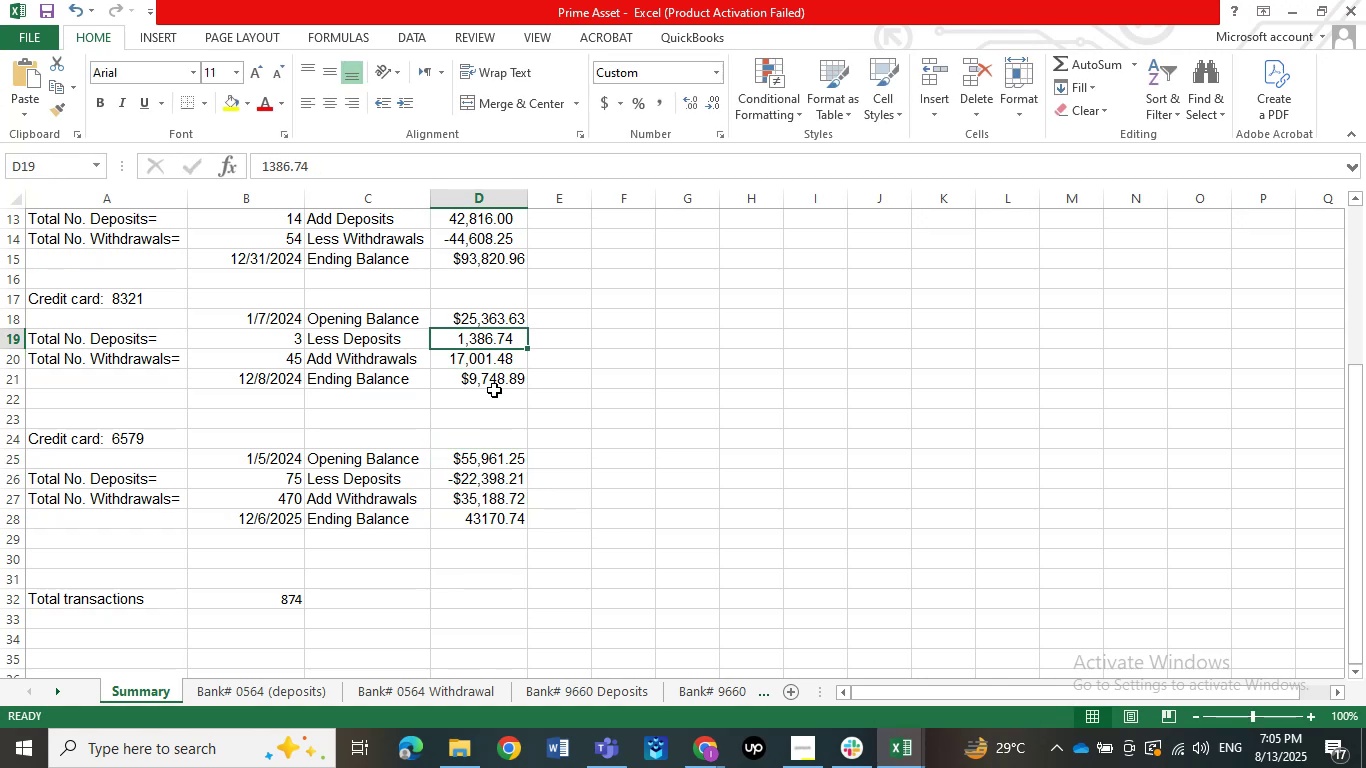 
key(F2)
 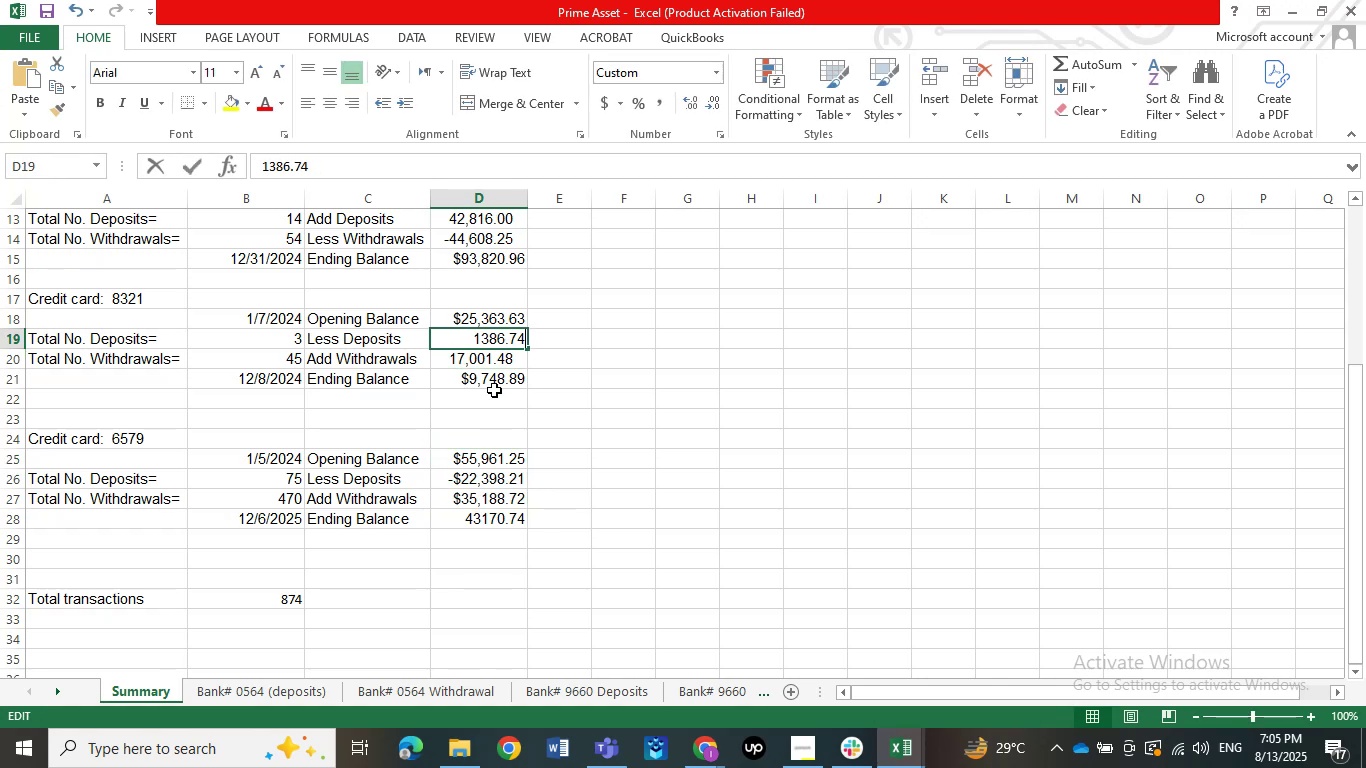 
key(ArrowLeft)
 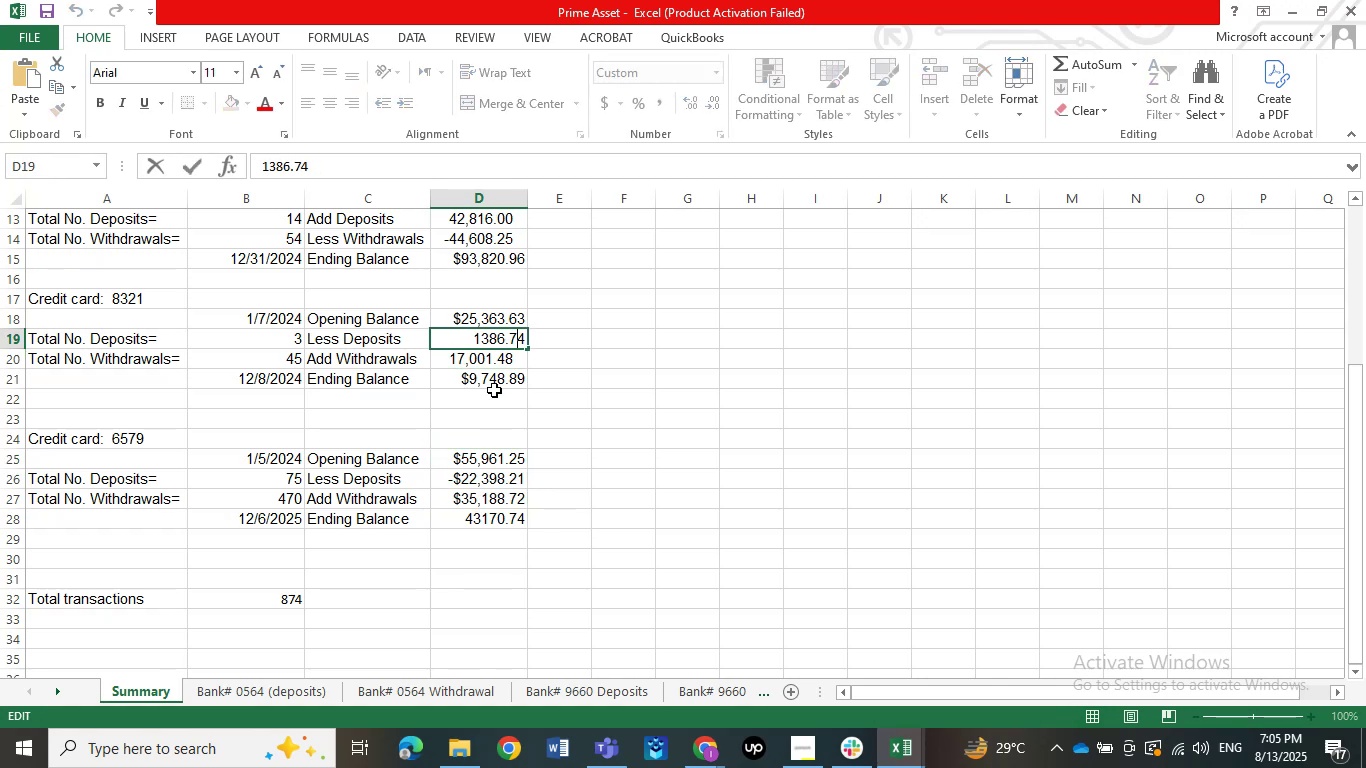 
hold_key(key=ArrowLeft, duration=0.78)
 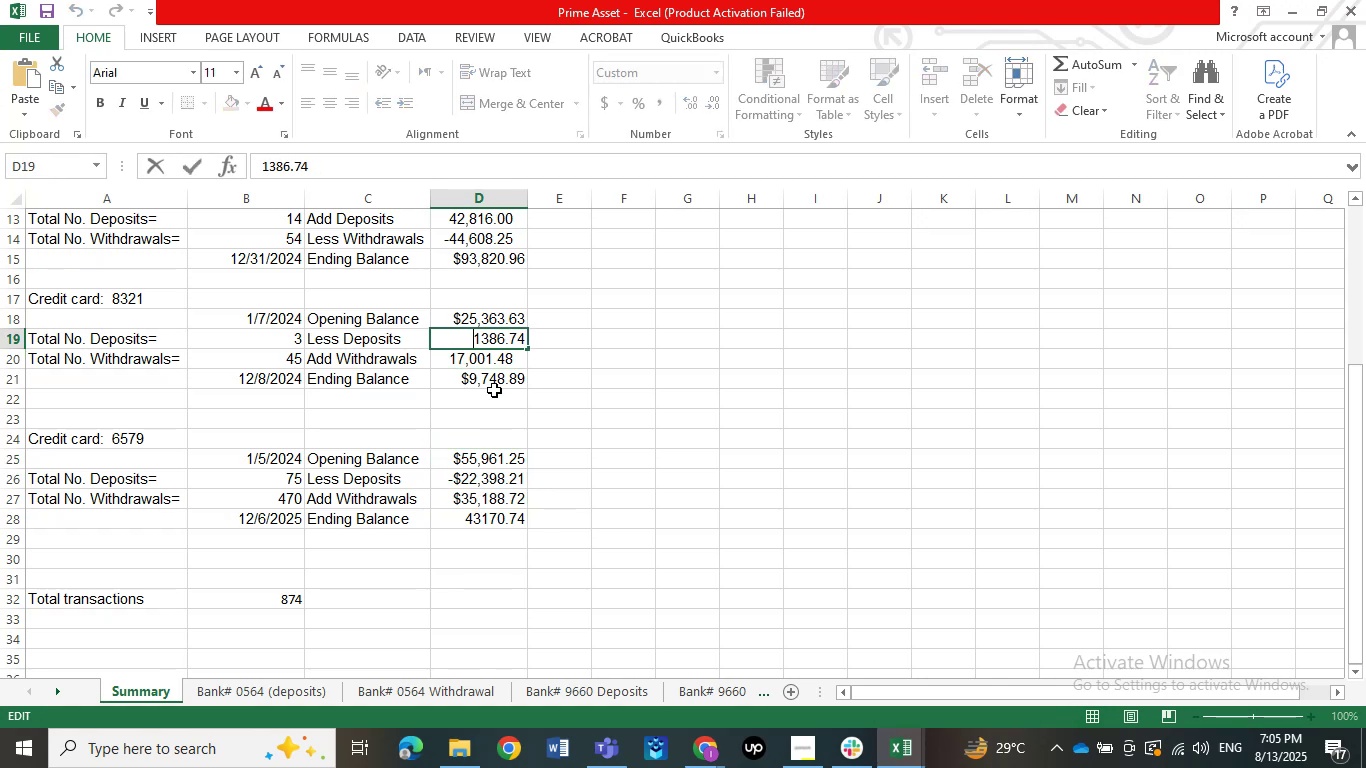 
key(NumpadSubtract)
 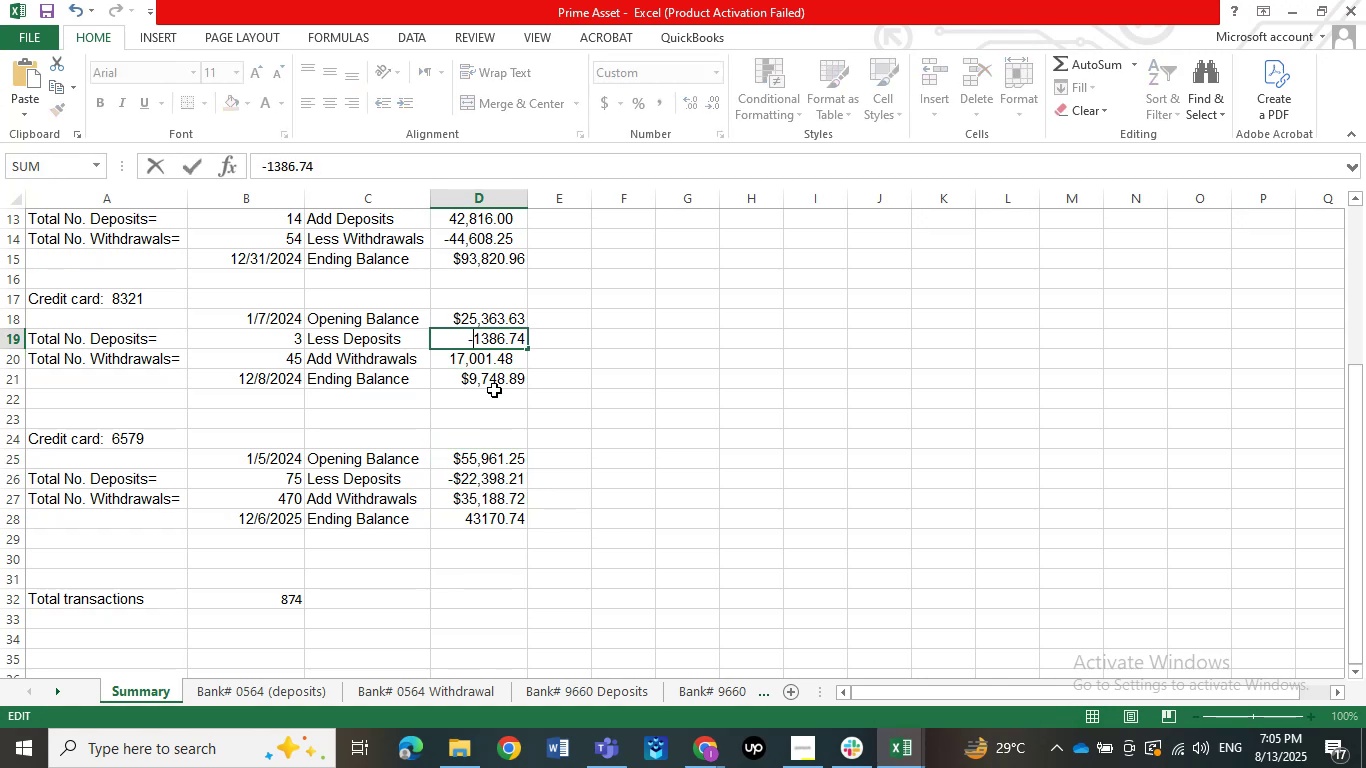 
key(NumpadEnter)
 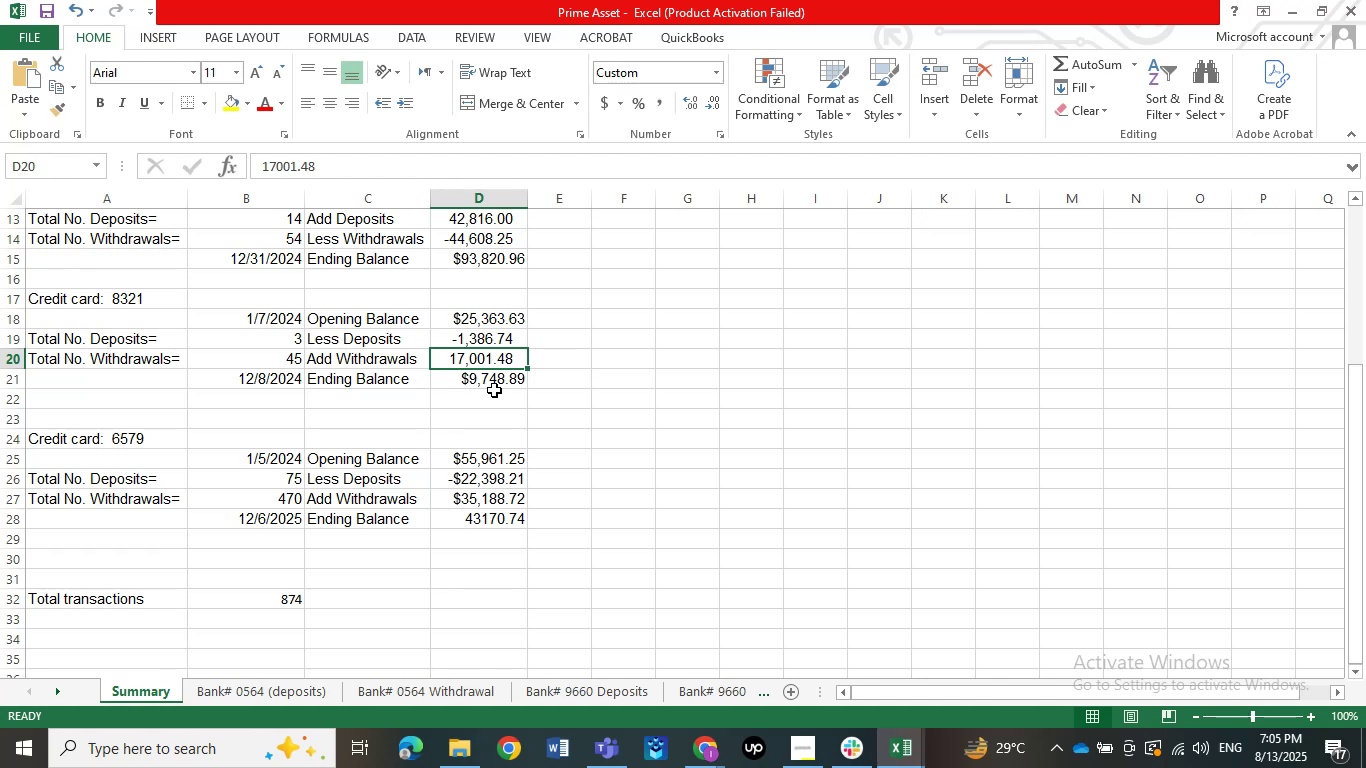 
key(ArrowDown)
 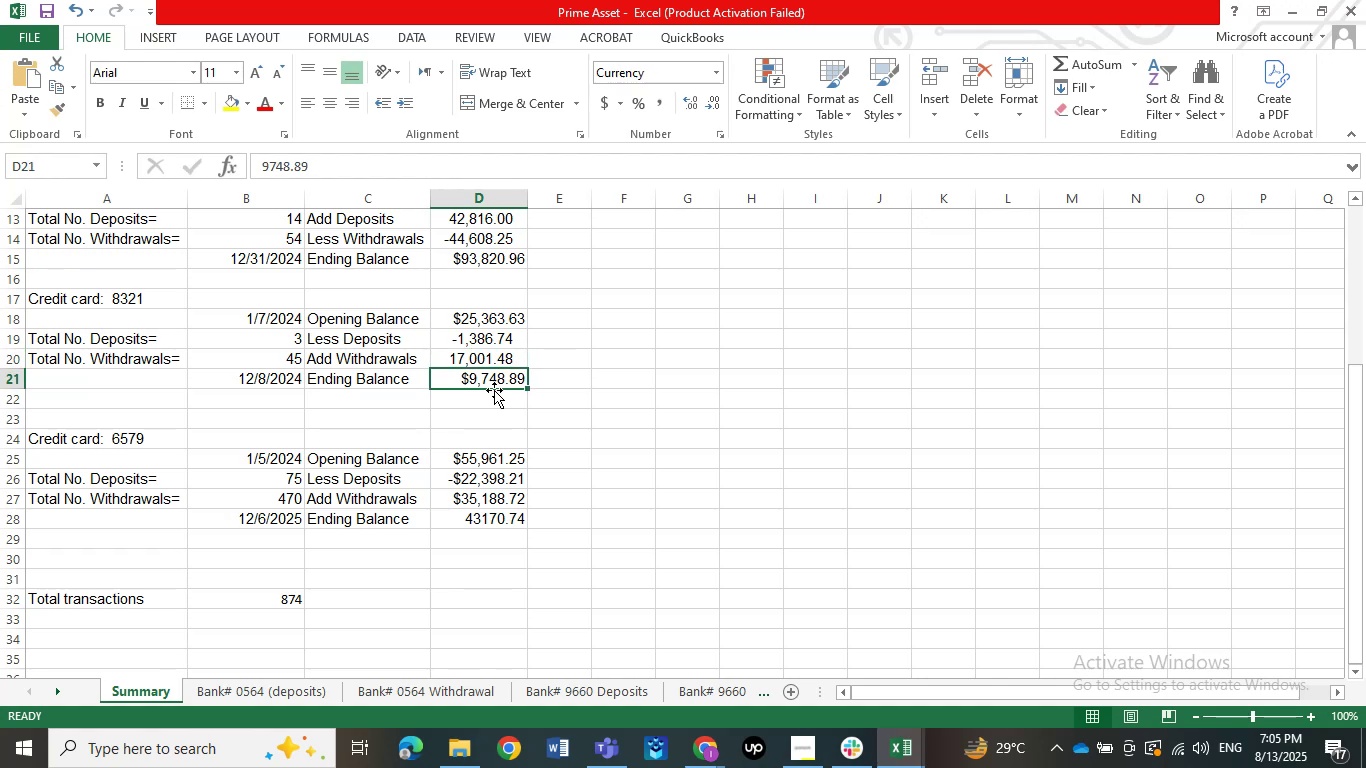 
key(ArrowDown)
 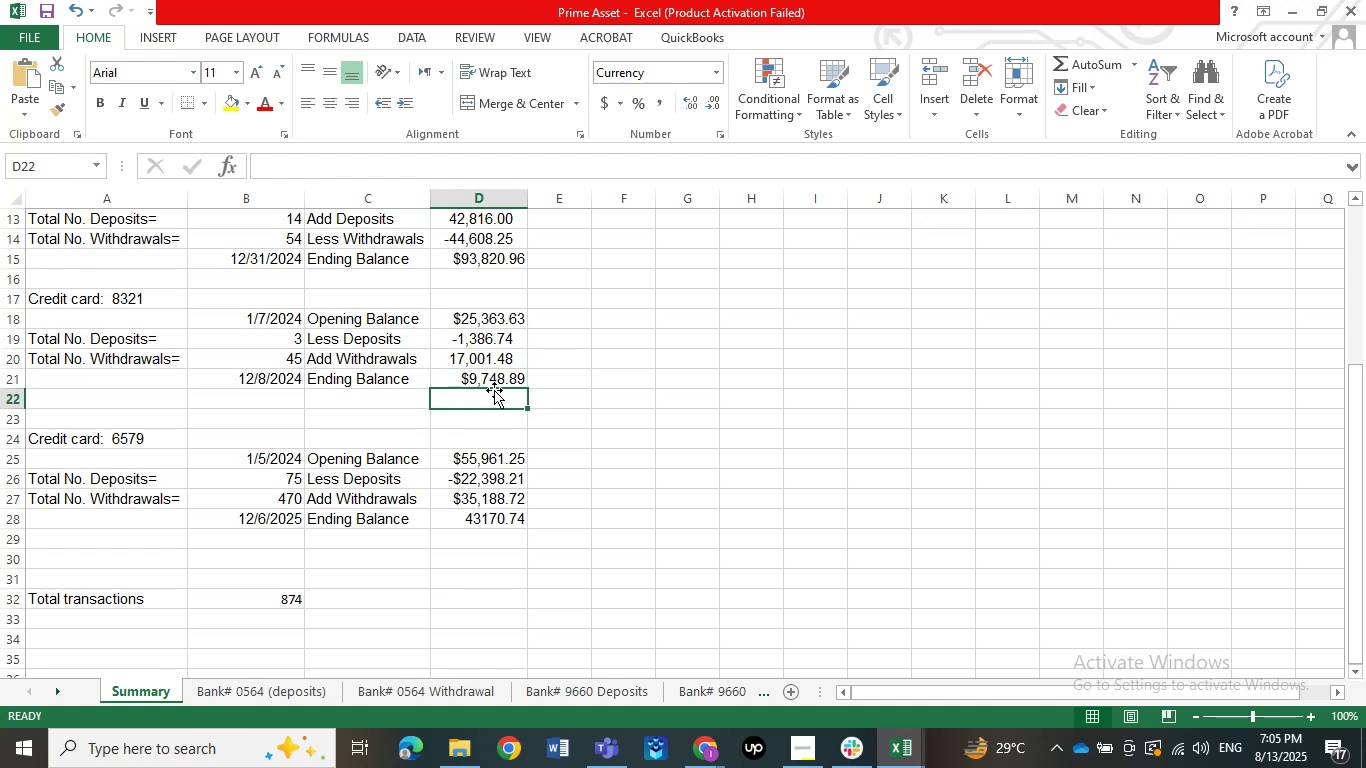 
key(ArrowDown)
 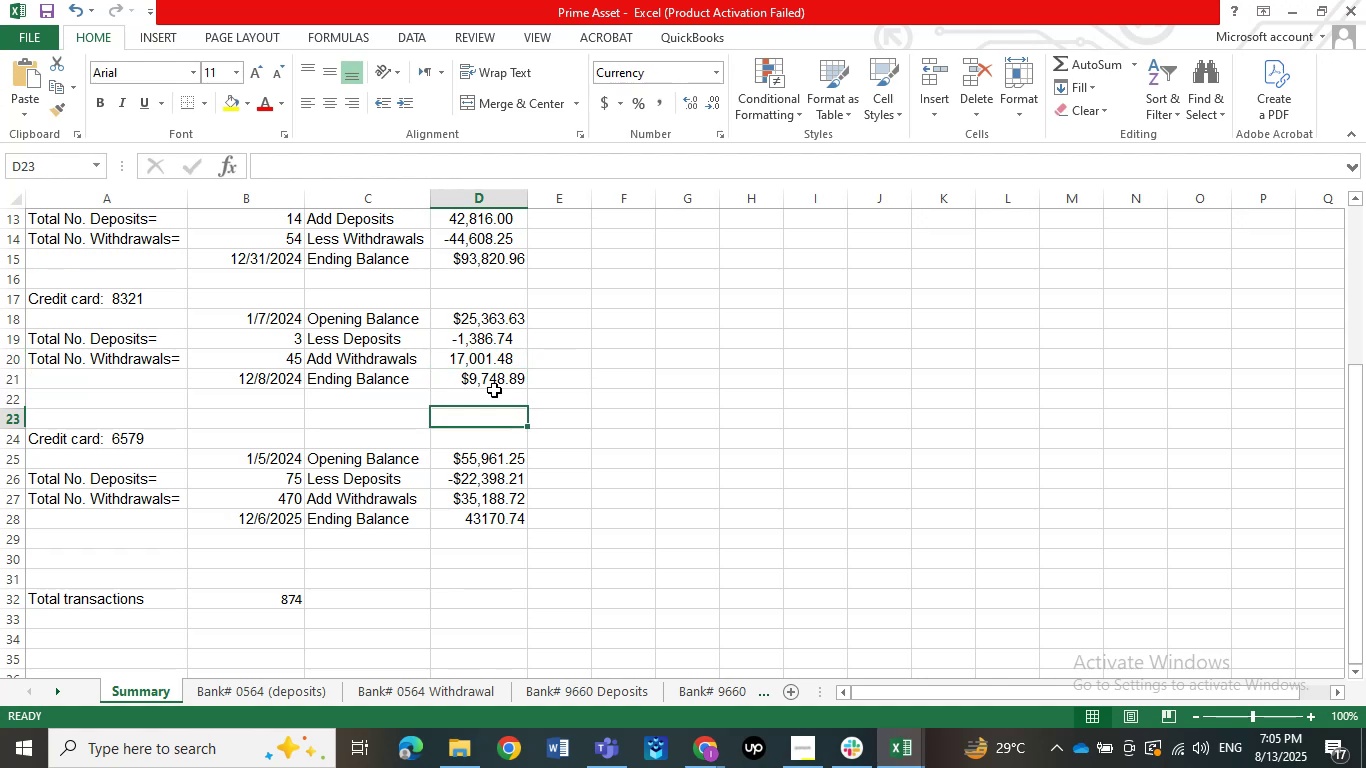 
key(ArrowDown)
 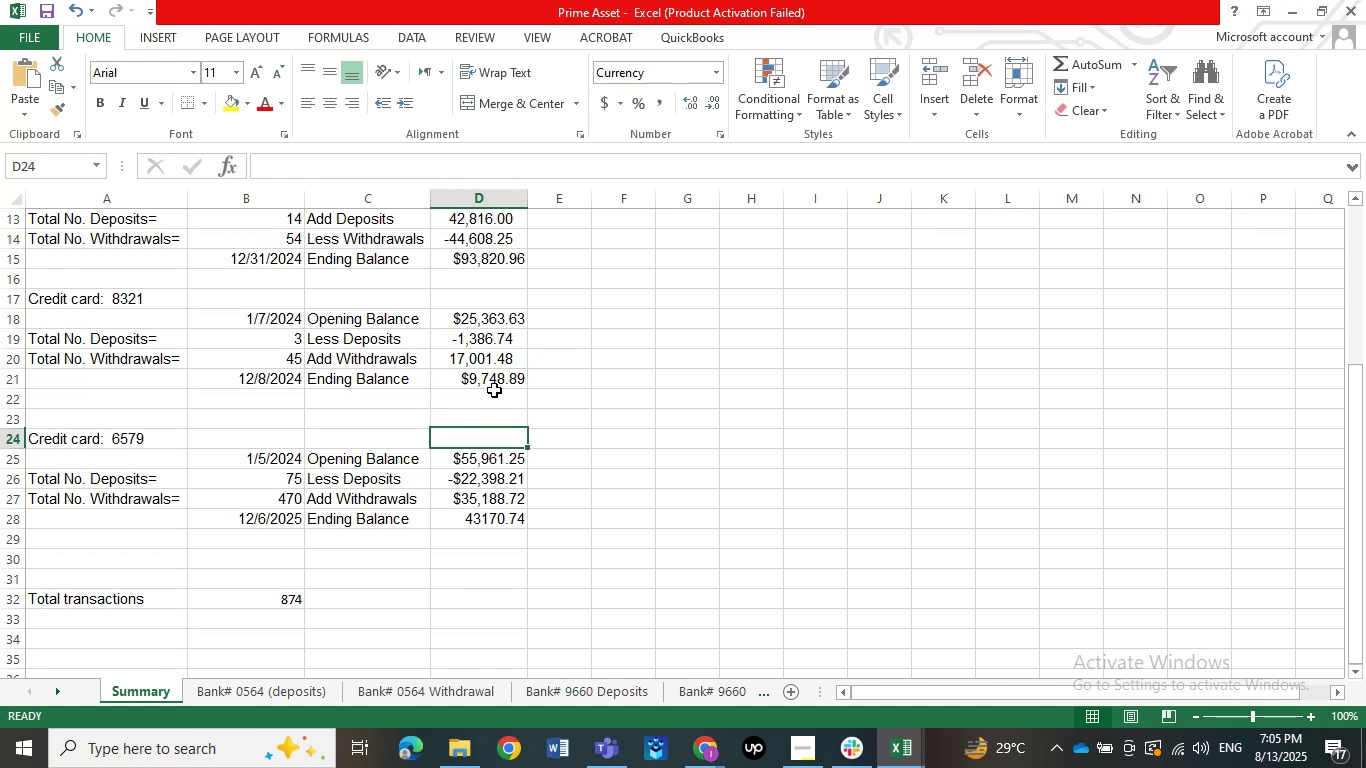 
key(ArrowDown)
 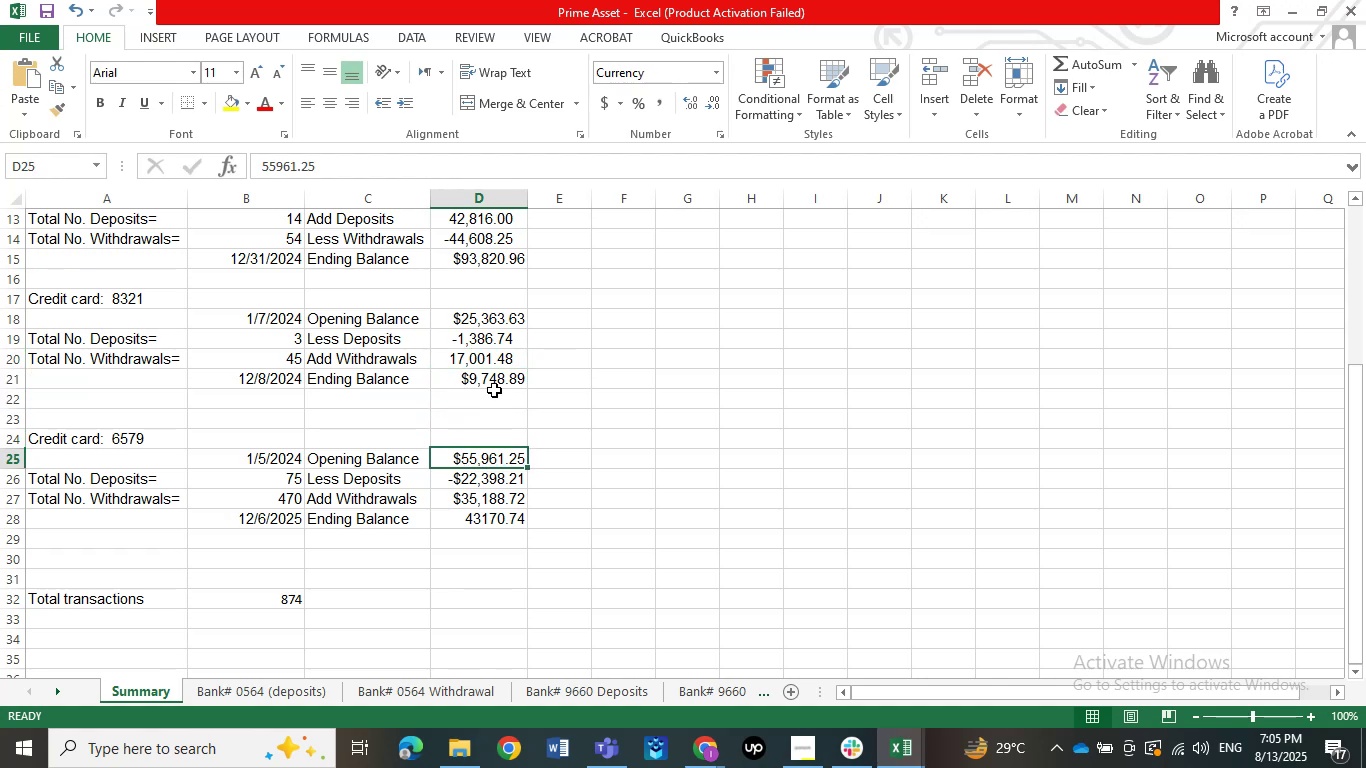 
key(Shift+ArrowDown)
 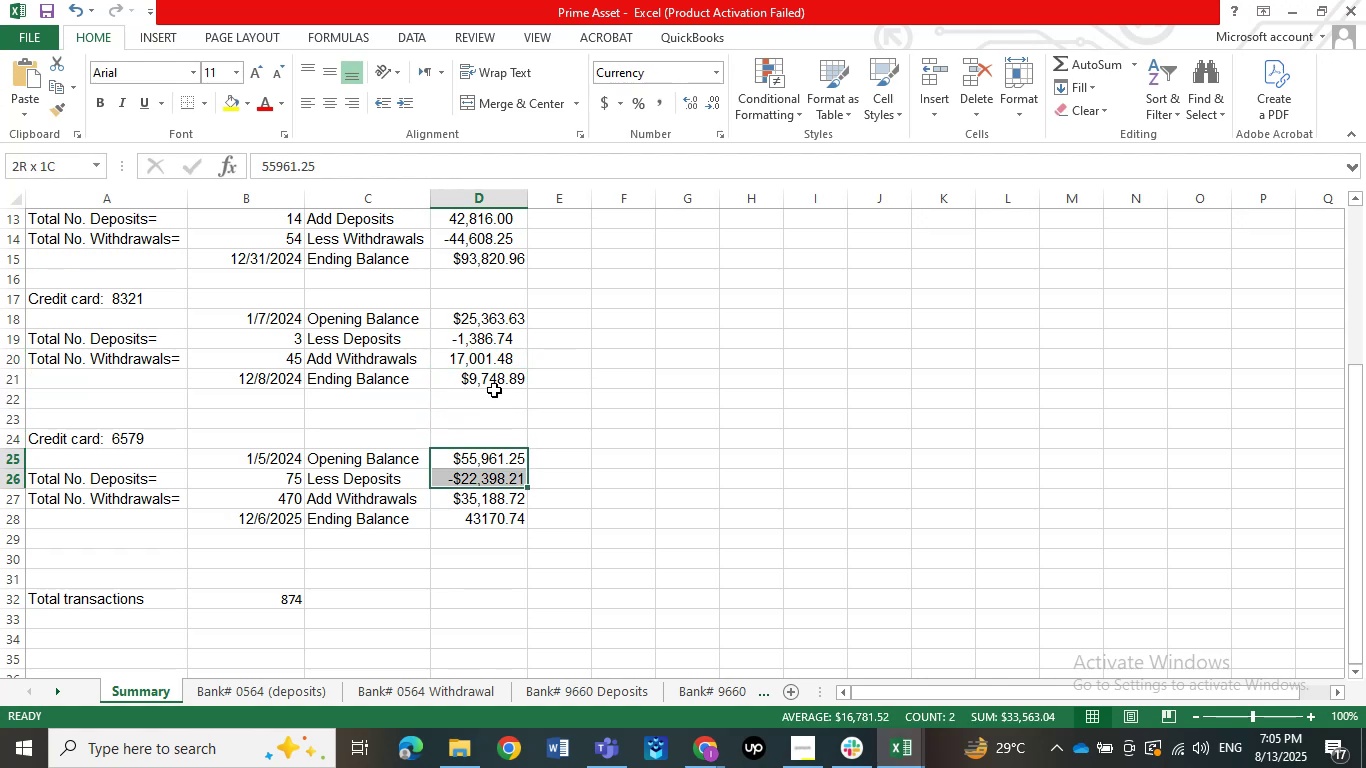 
key(Shift+ArrowDown)
 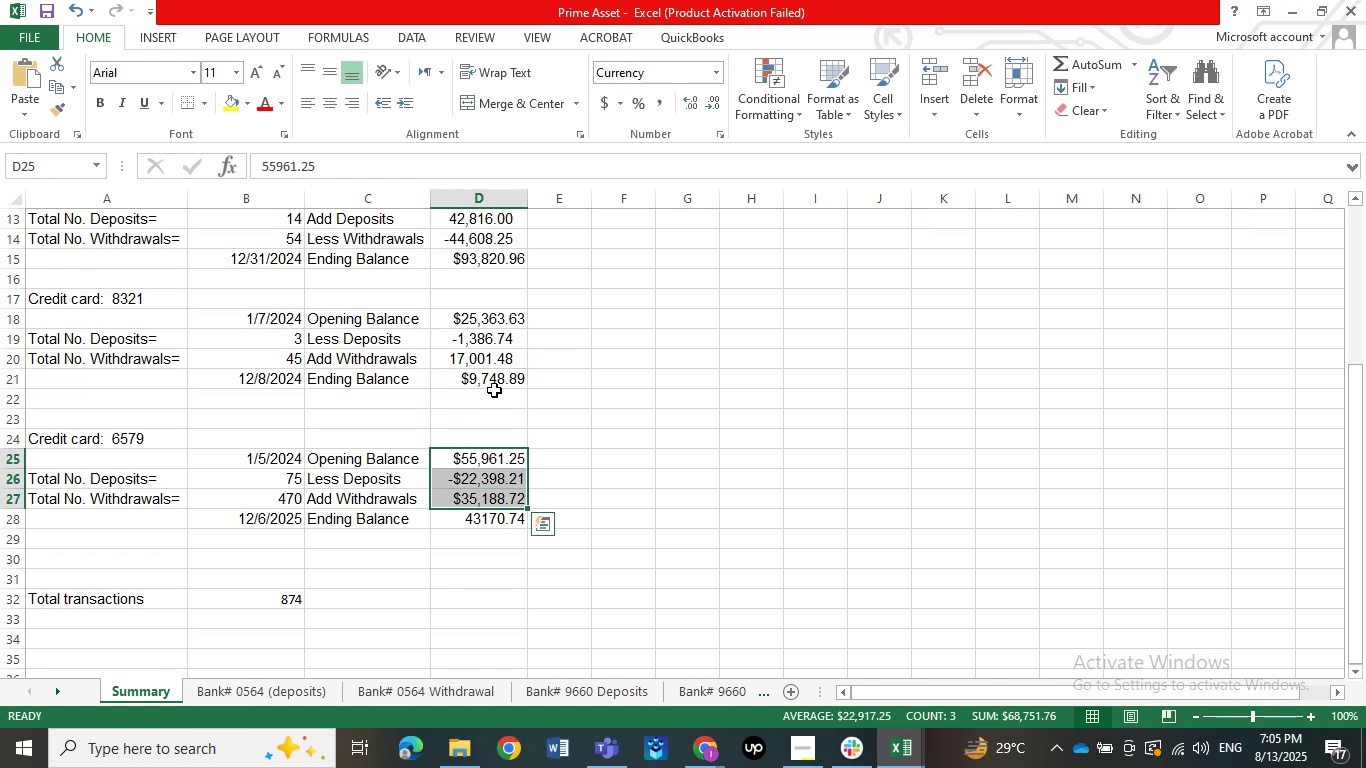 
key(ArrowDown)
 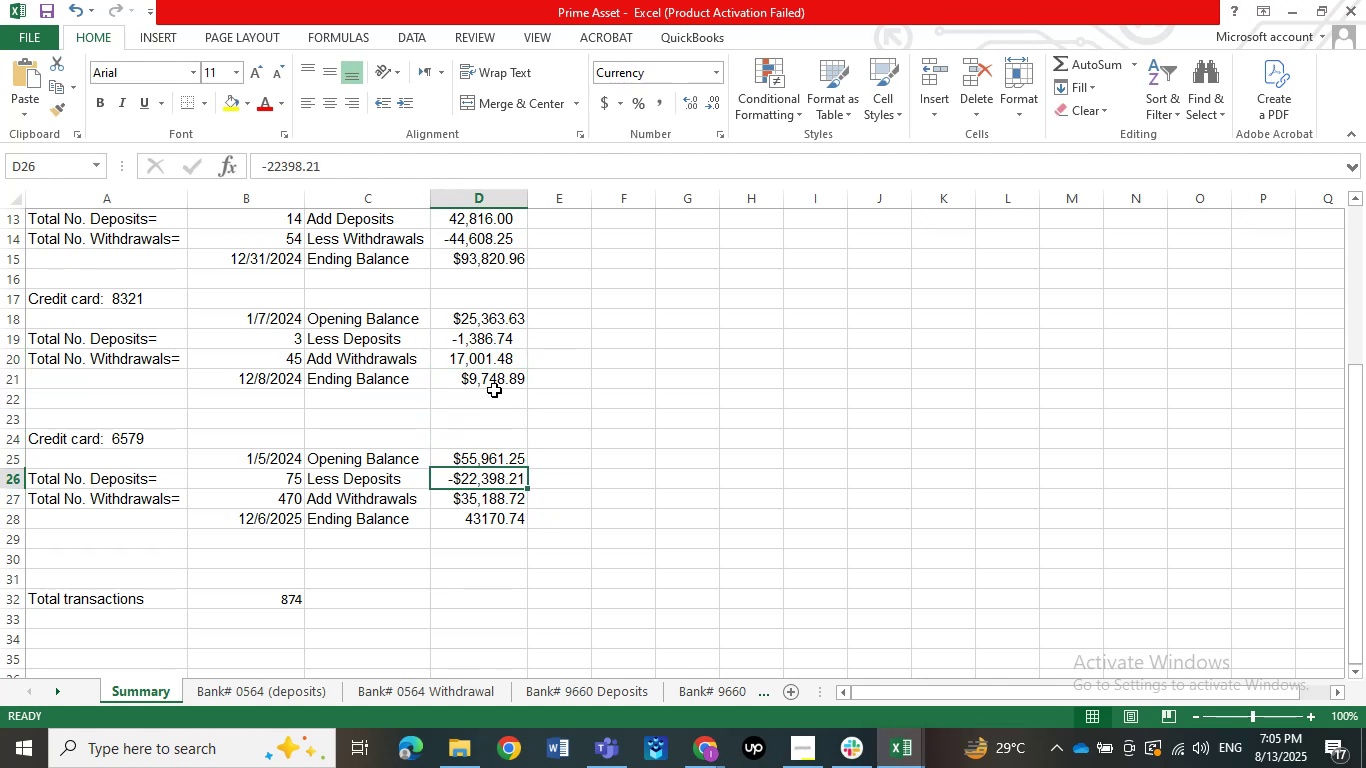 
key(ArrowDown)
 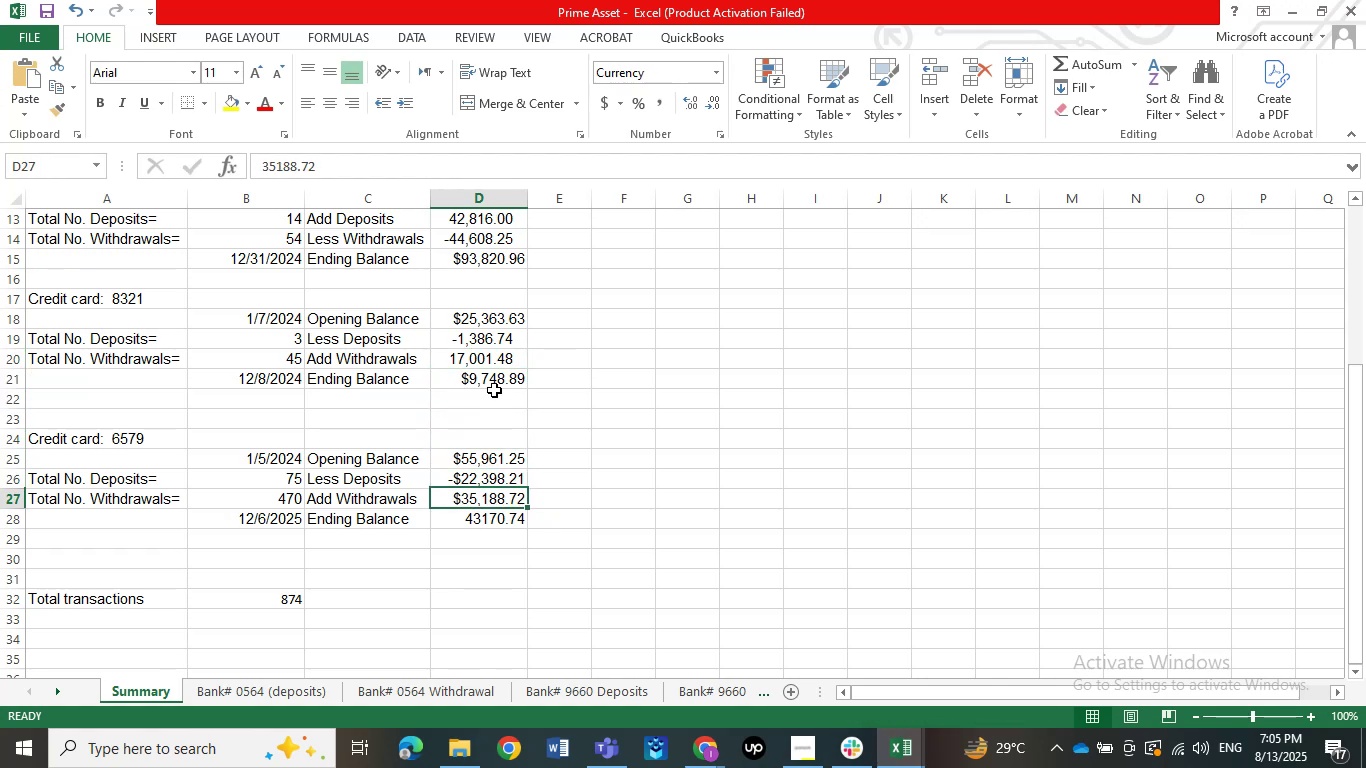 
key(ArrowDown)
 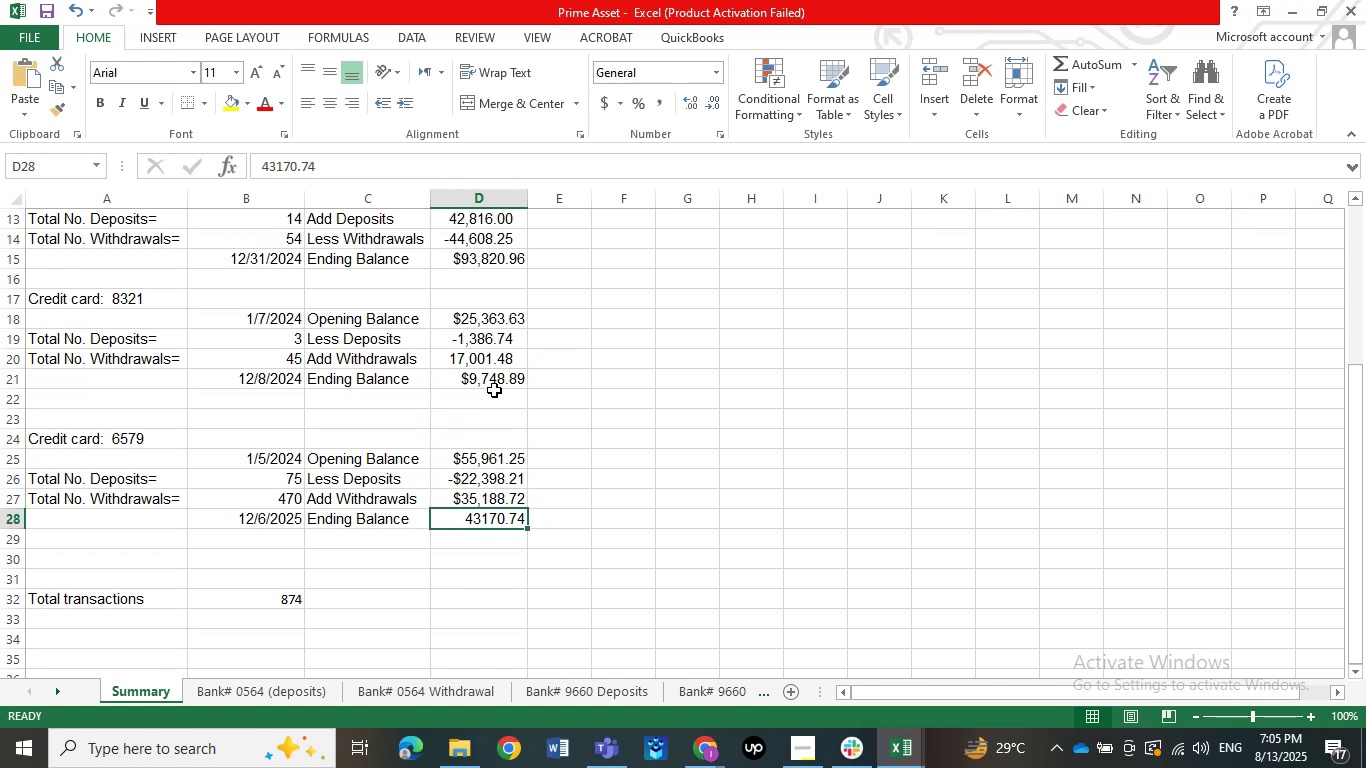 
key(Numpad6)
 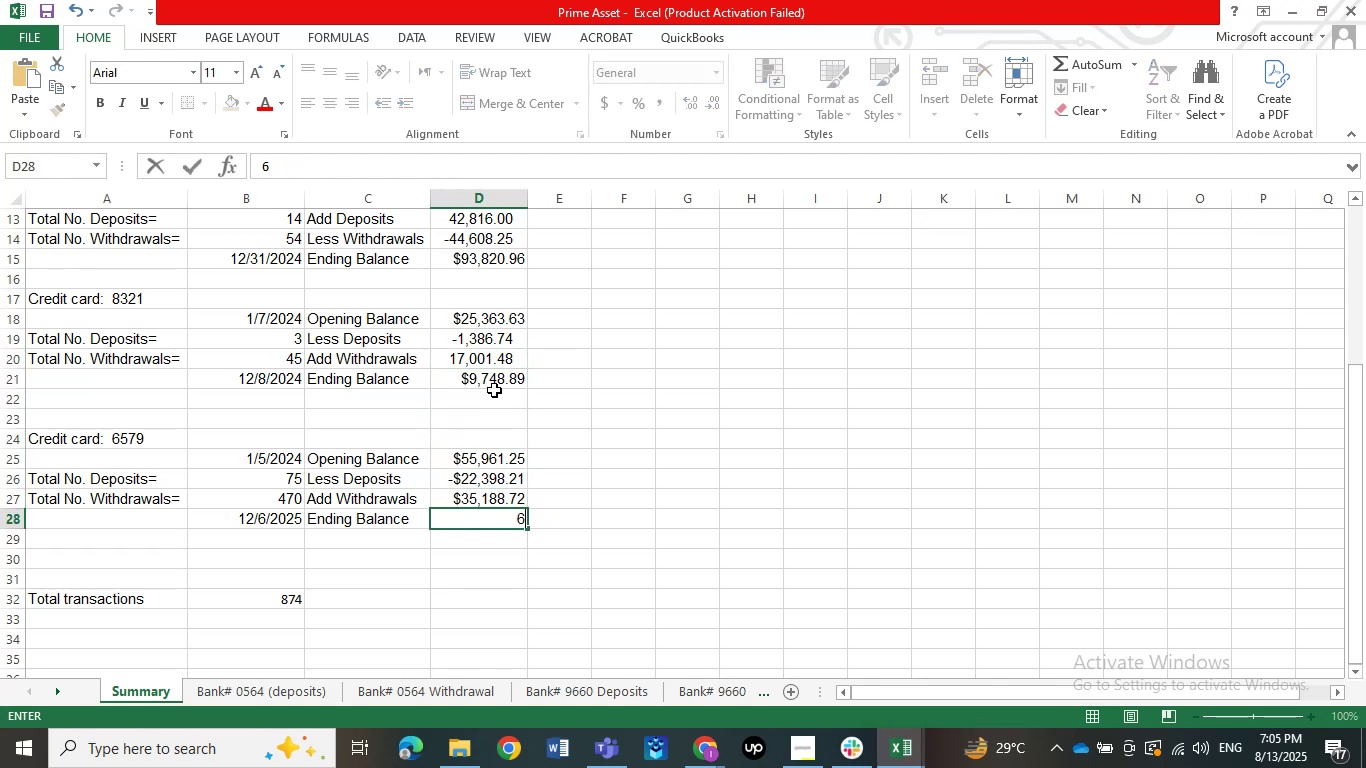 
key(Numpad8)
 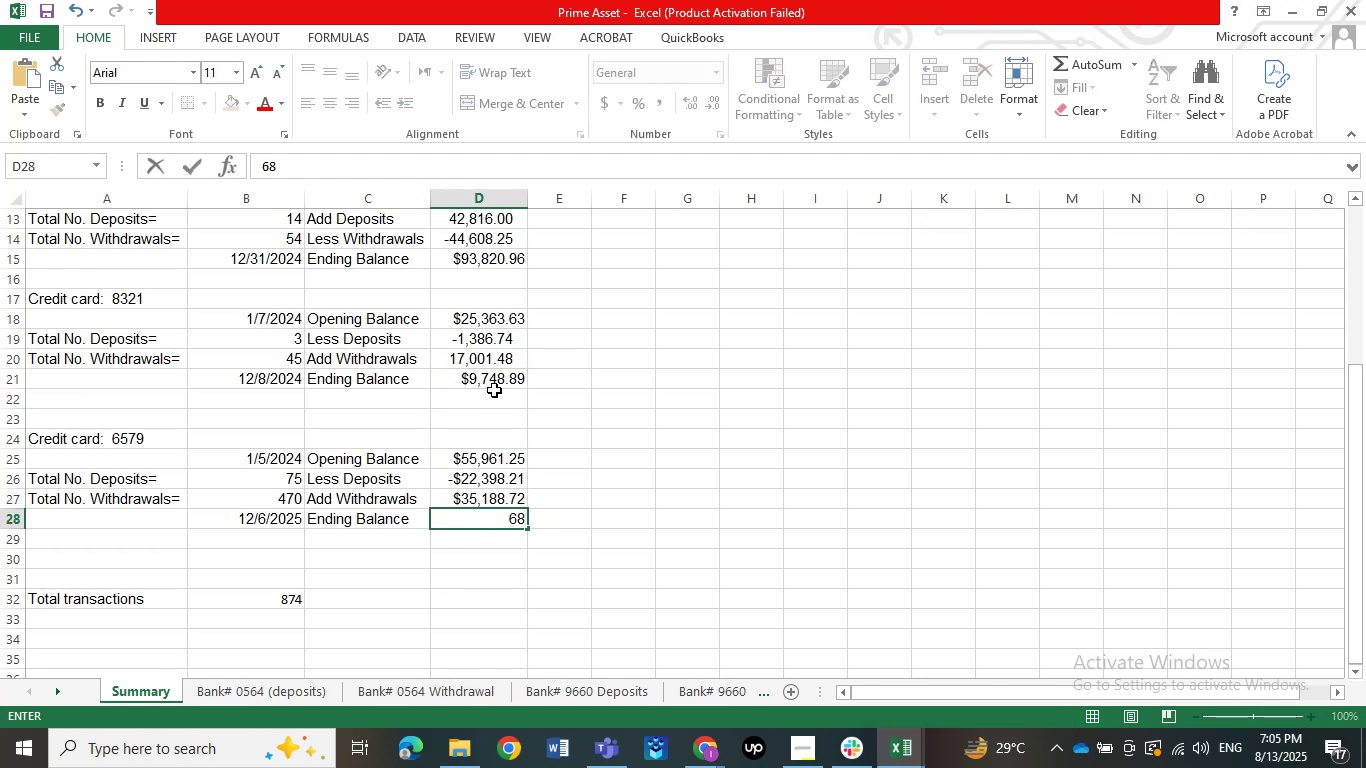 
key(Numpad7)
 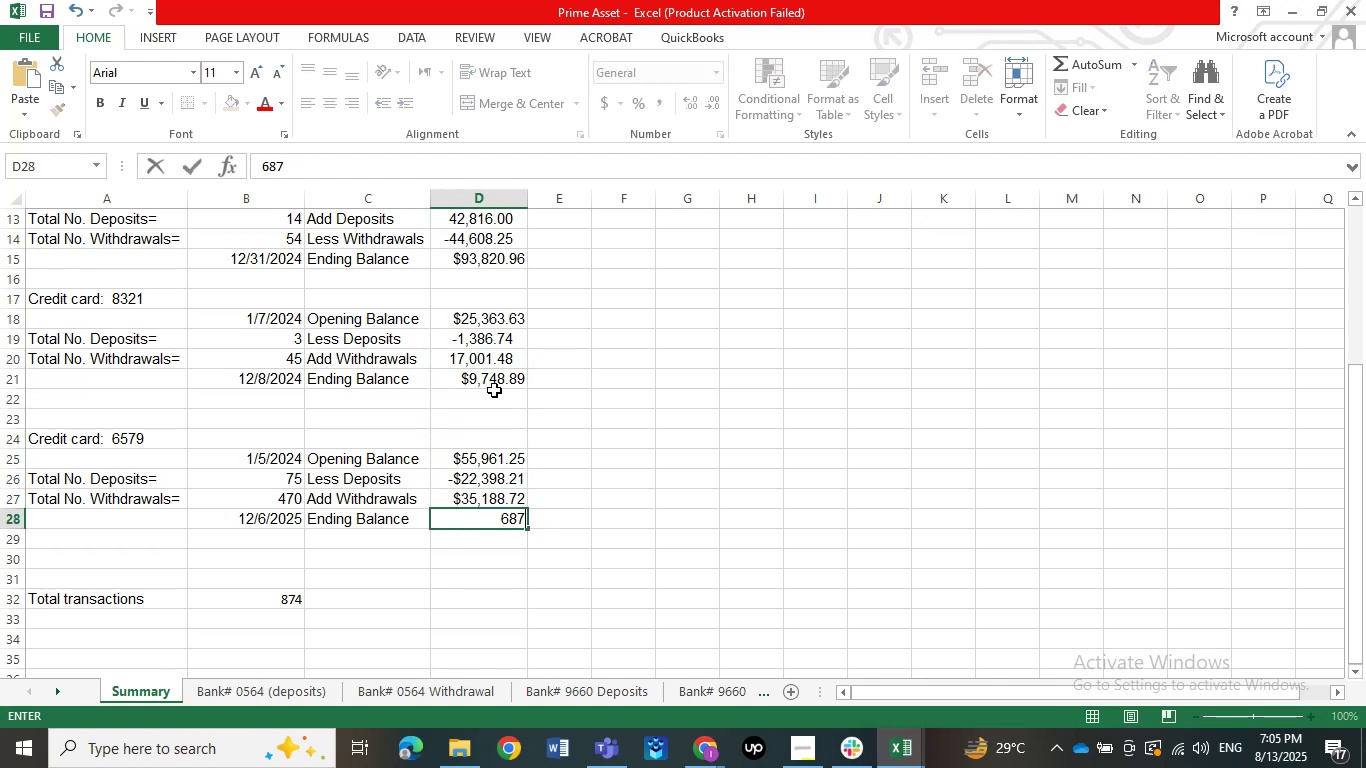 
key(Numpad1)
 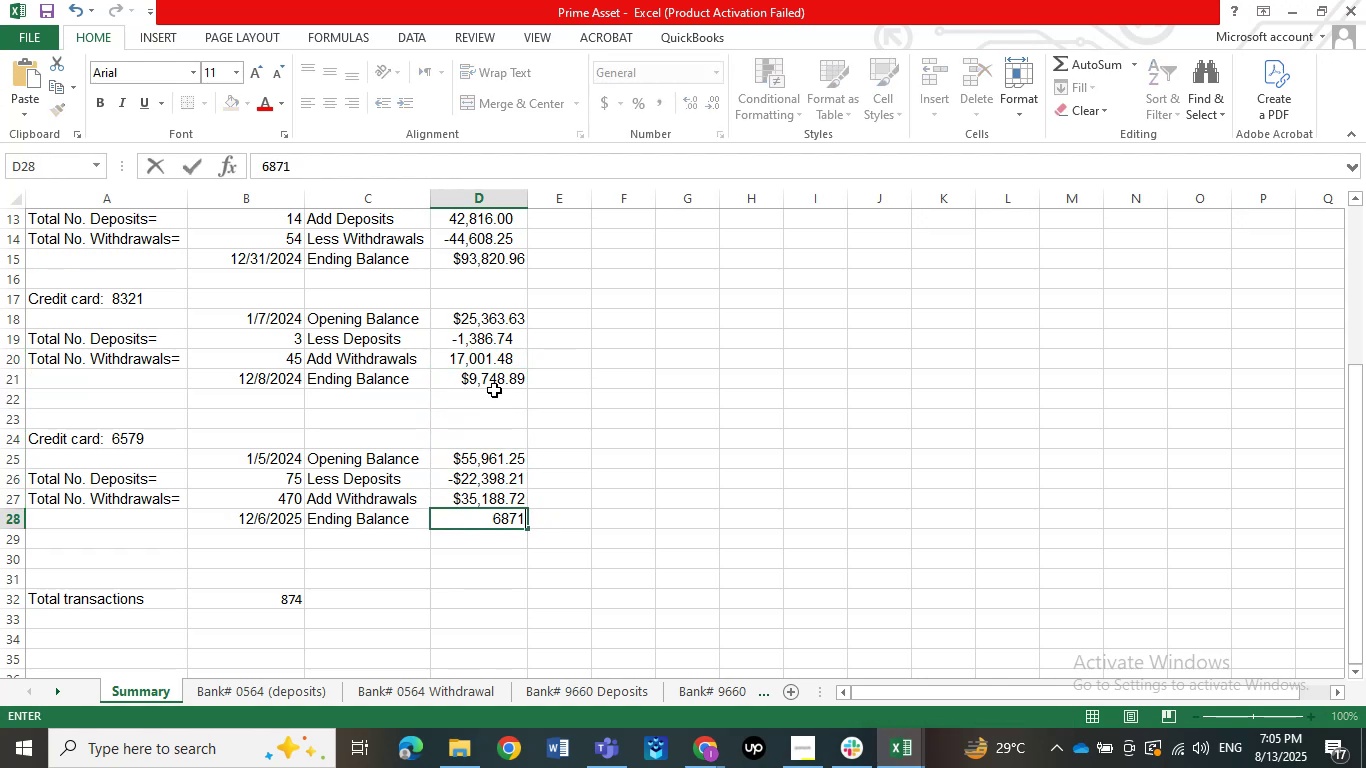 
key(Numpad5)
 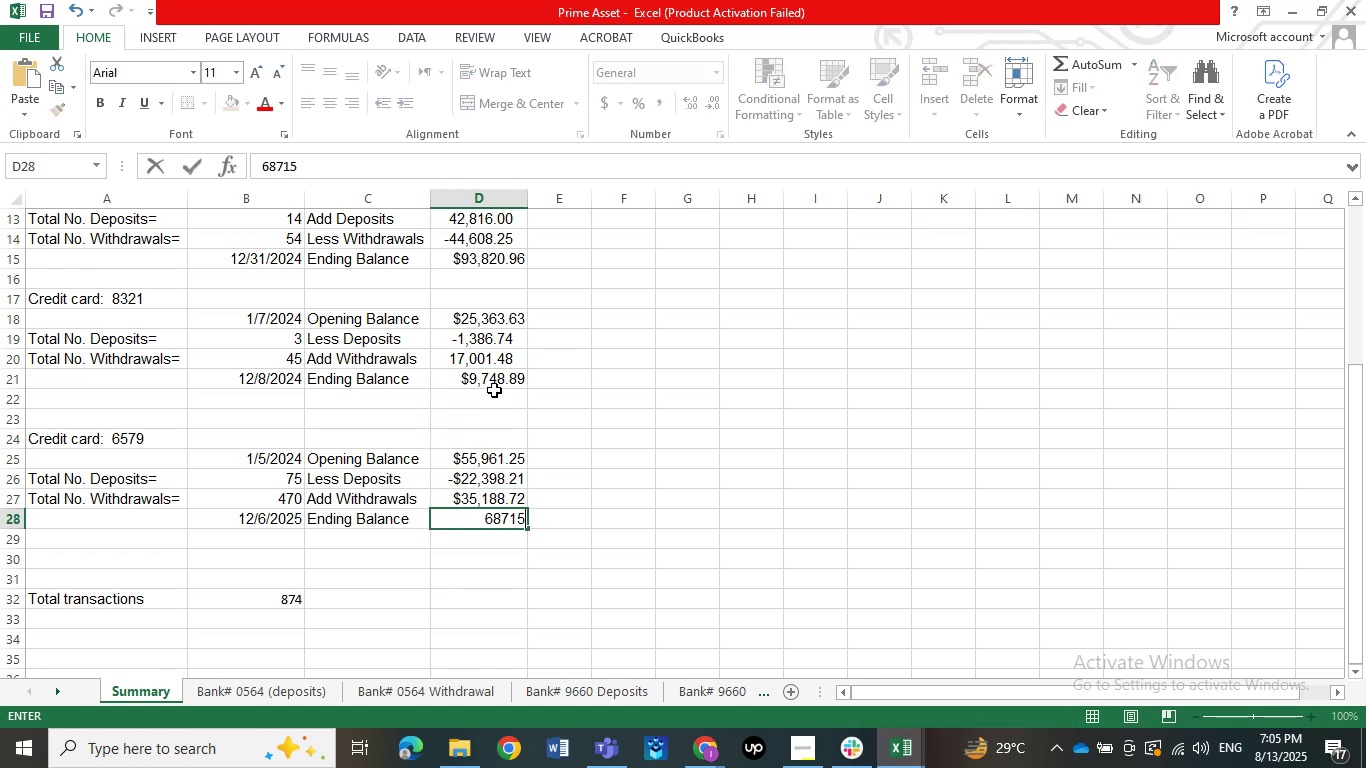 
key(NumpadEnter)
 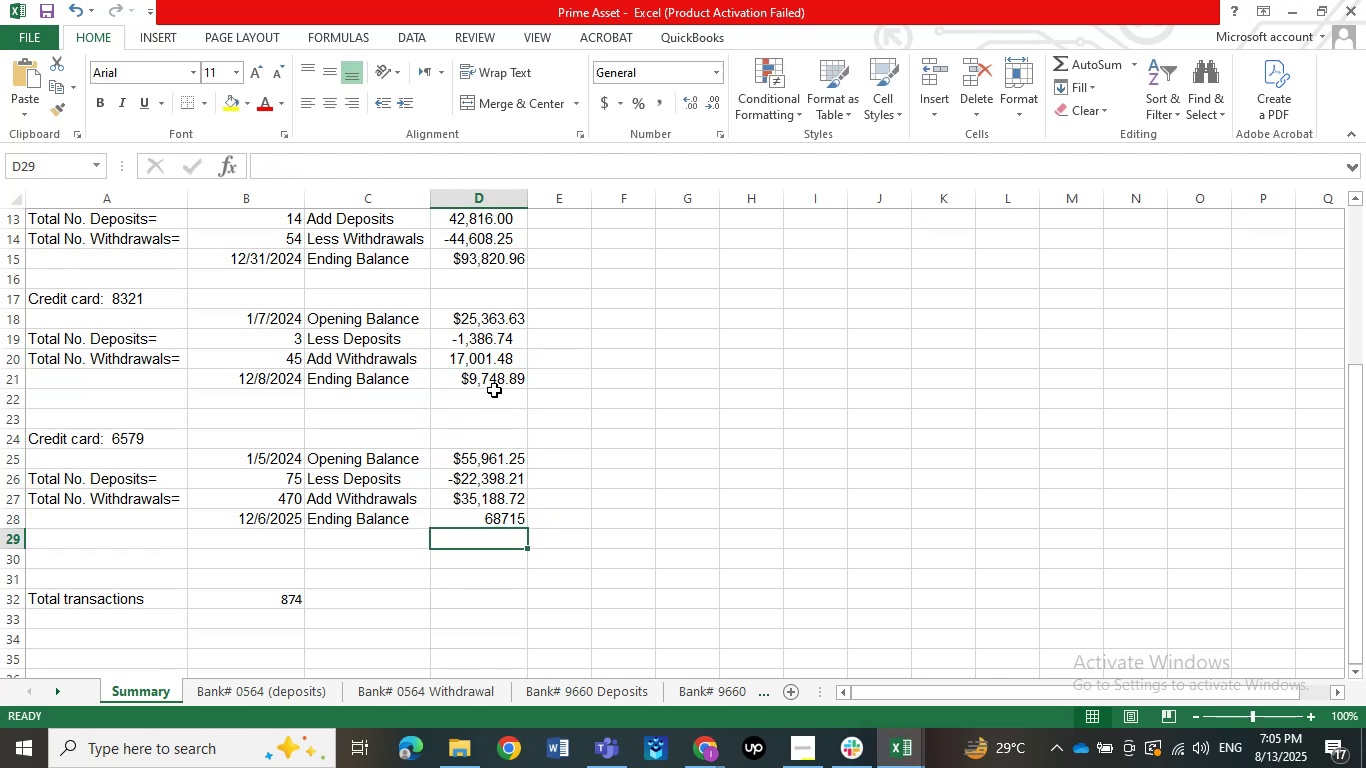 
key(ArrowUp)
 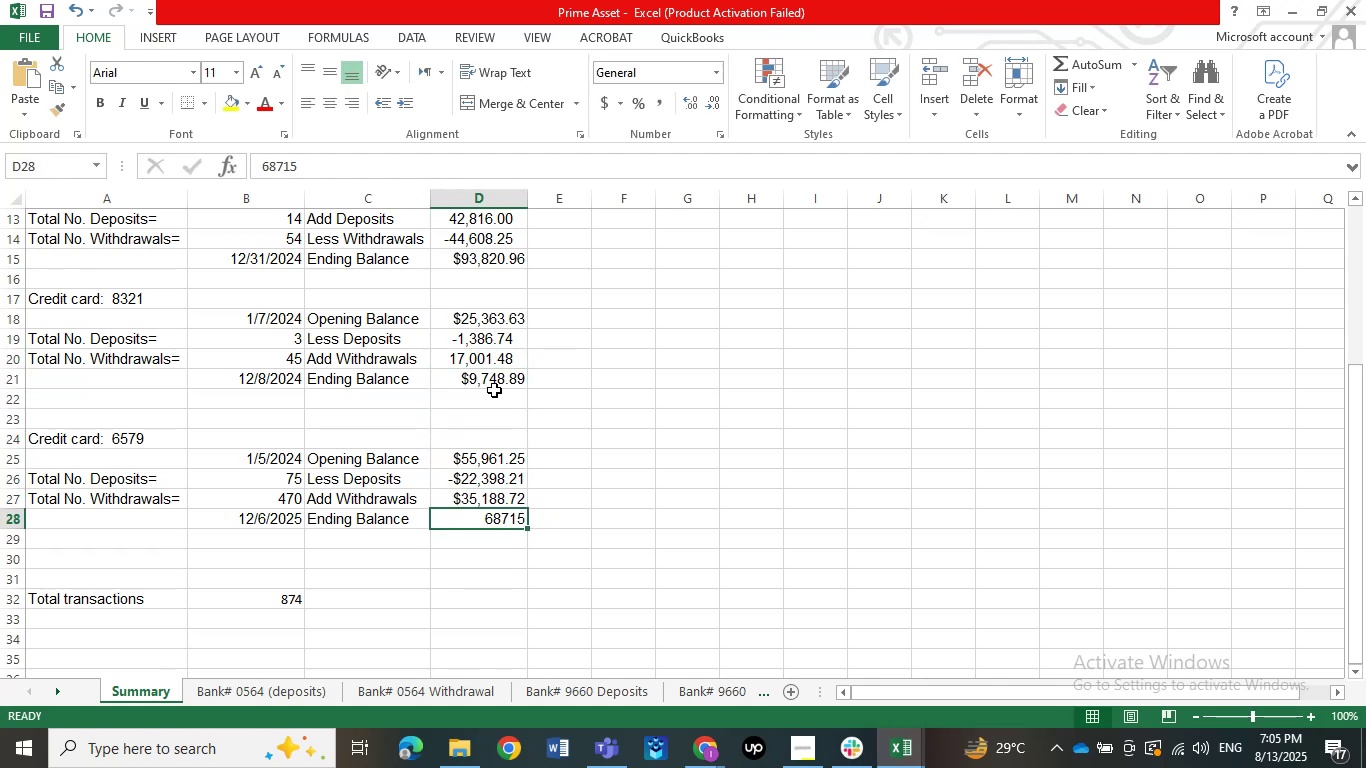 
key(ArrowUp)
 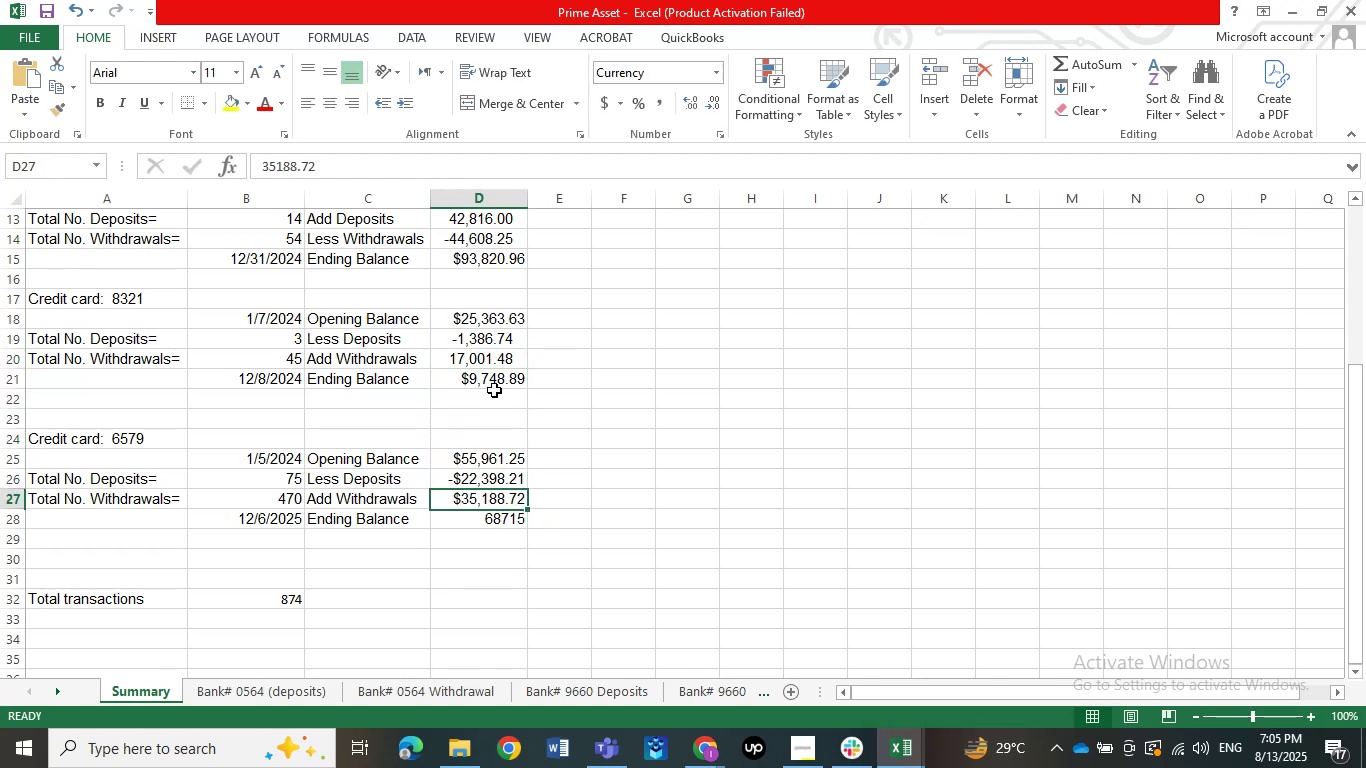 
key(ArrowUp)
 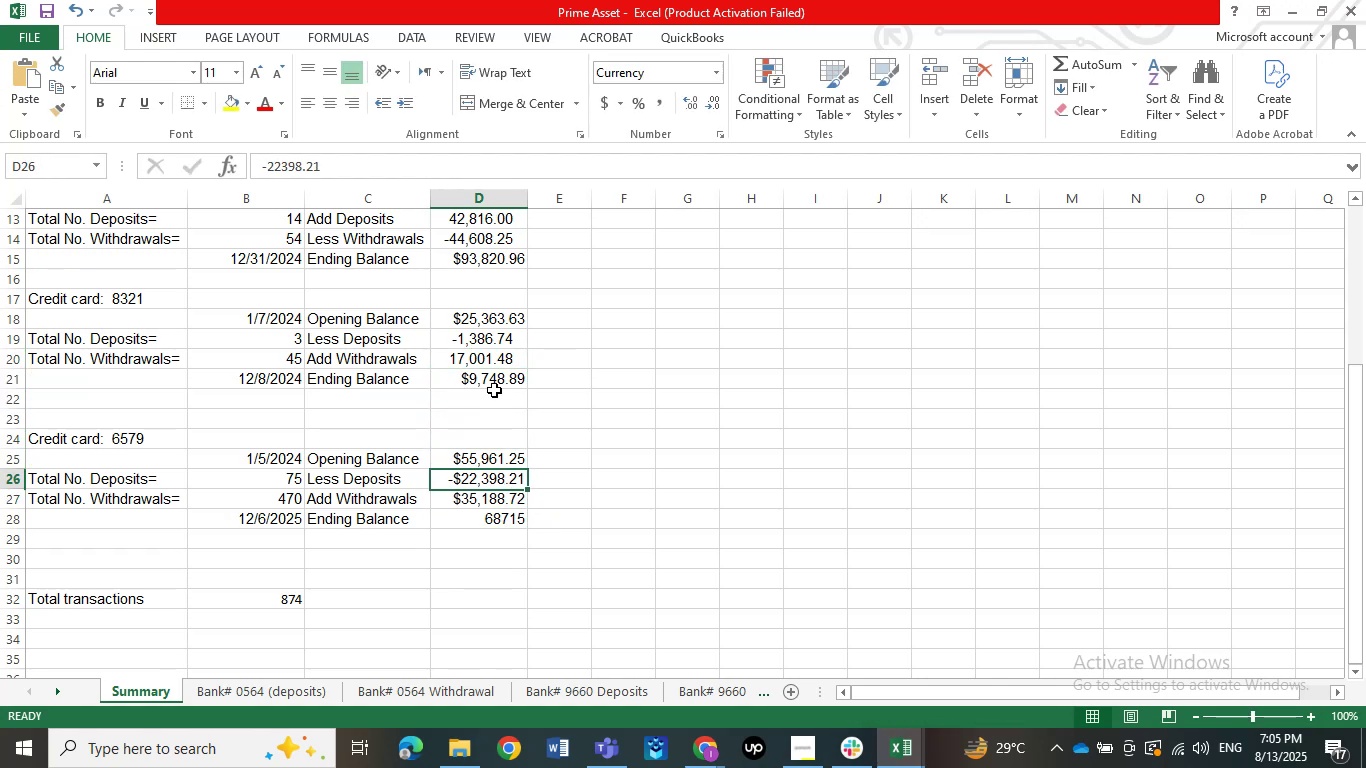 
key(ArrowUp)
 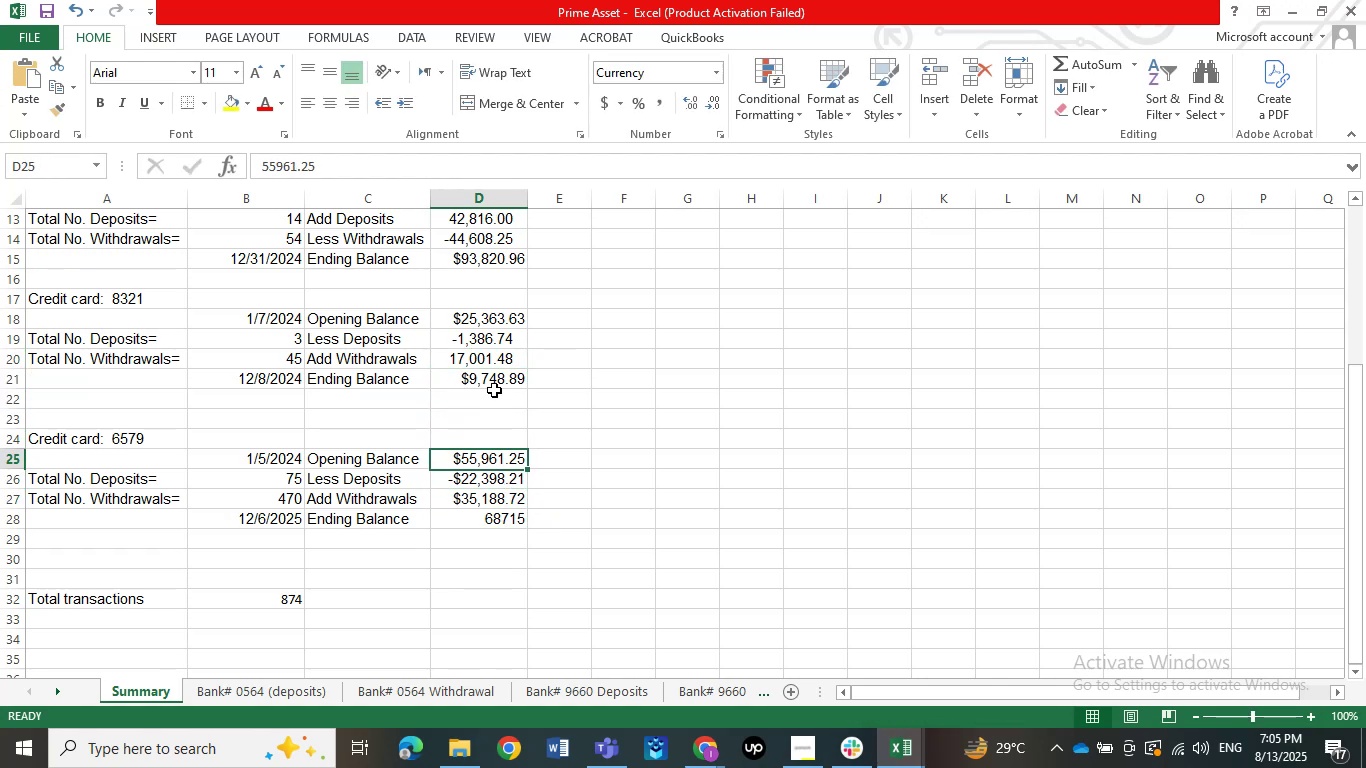 
key(Shift+ArrowDown)
 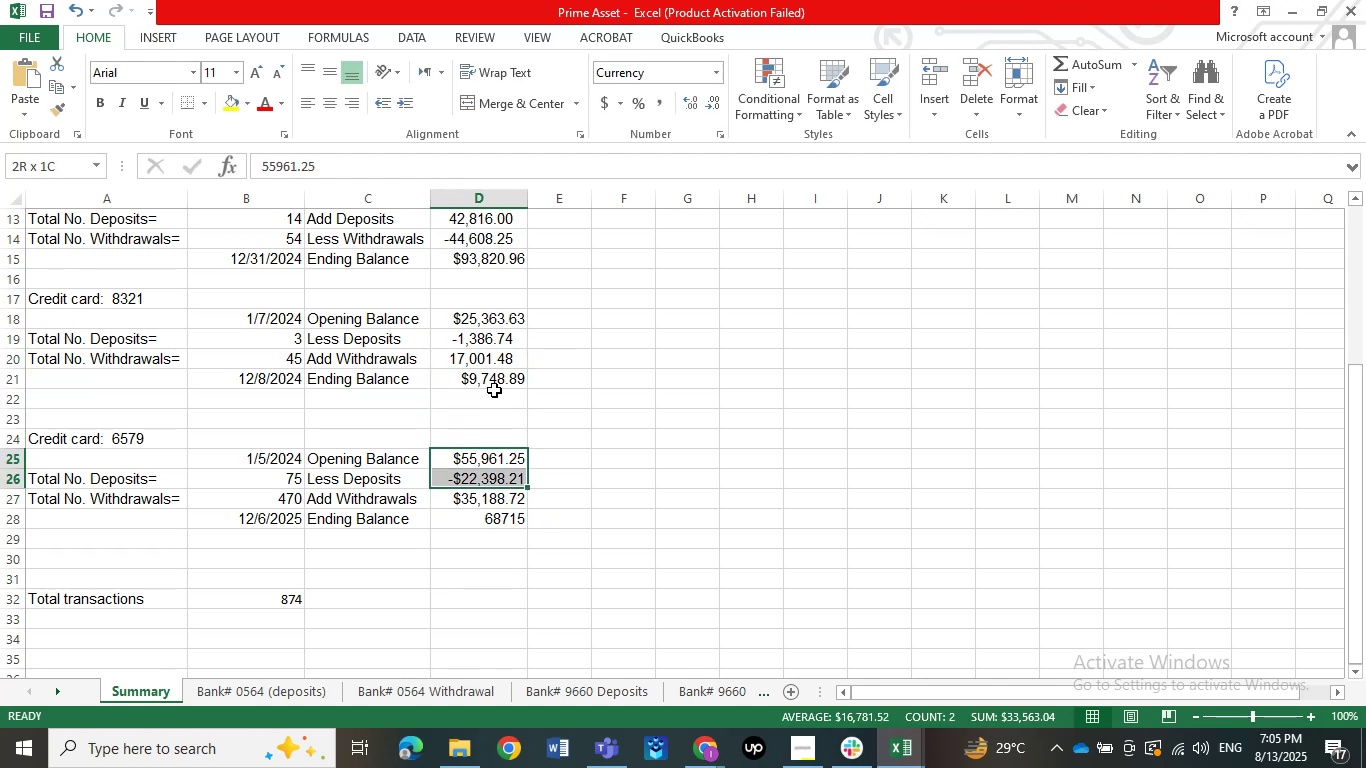 
key(Shift+ArrowDown)
 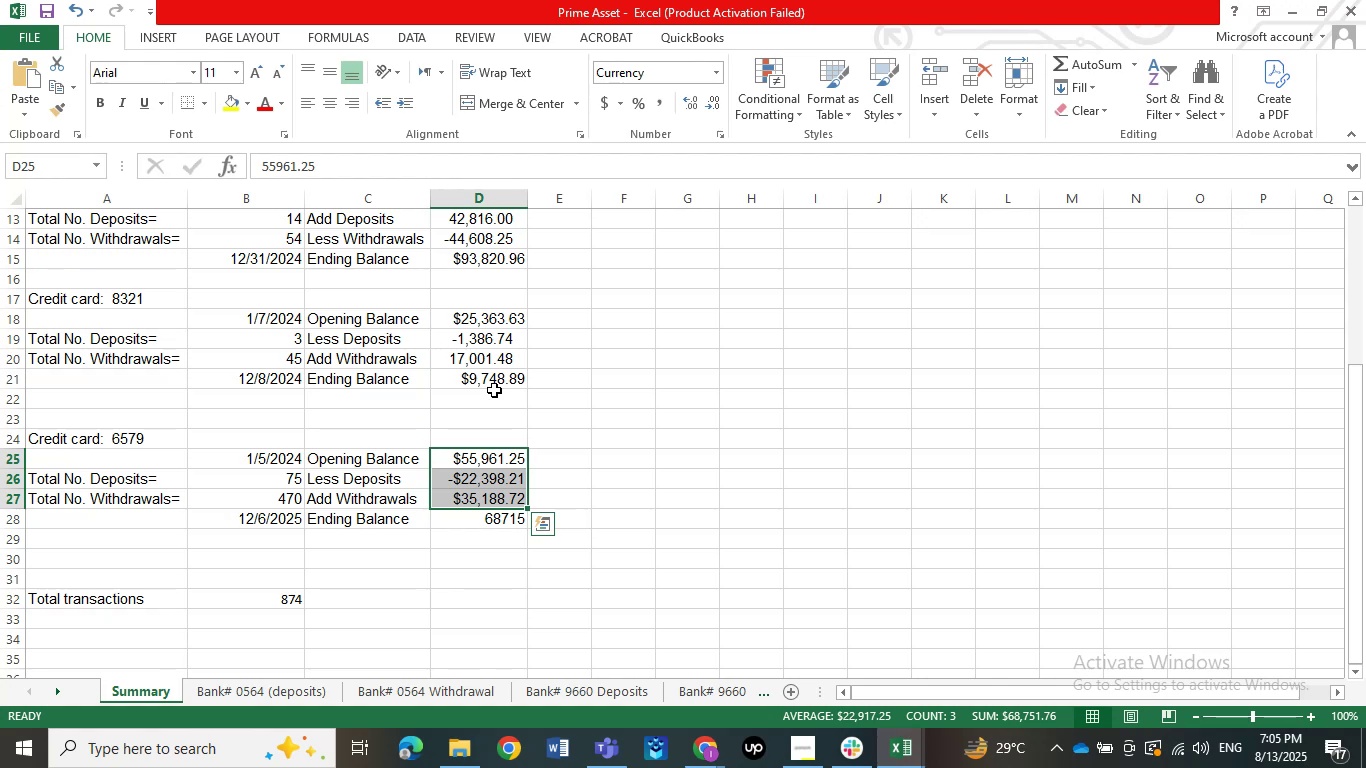 
key(ArrowDown)
 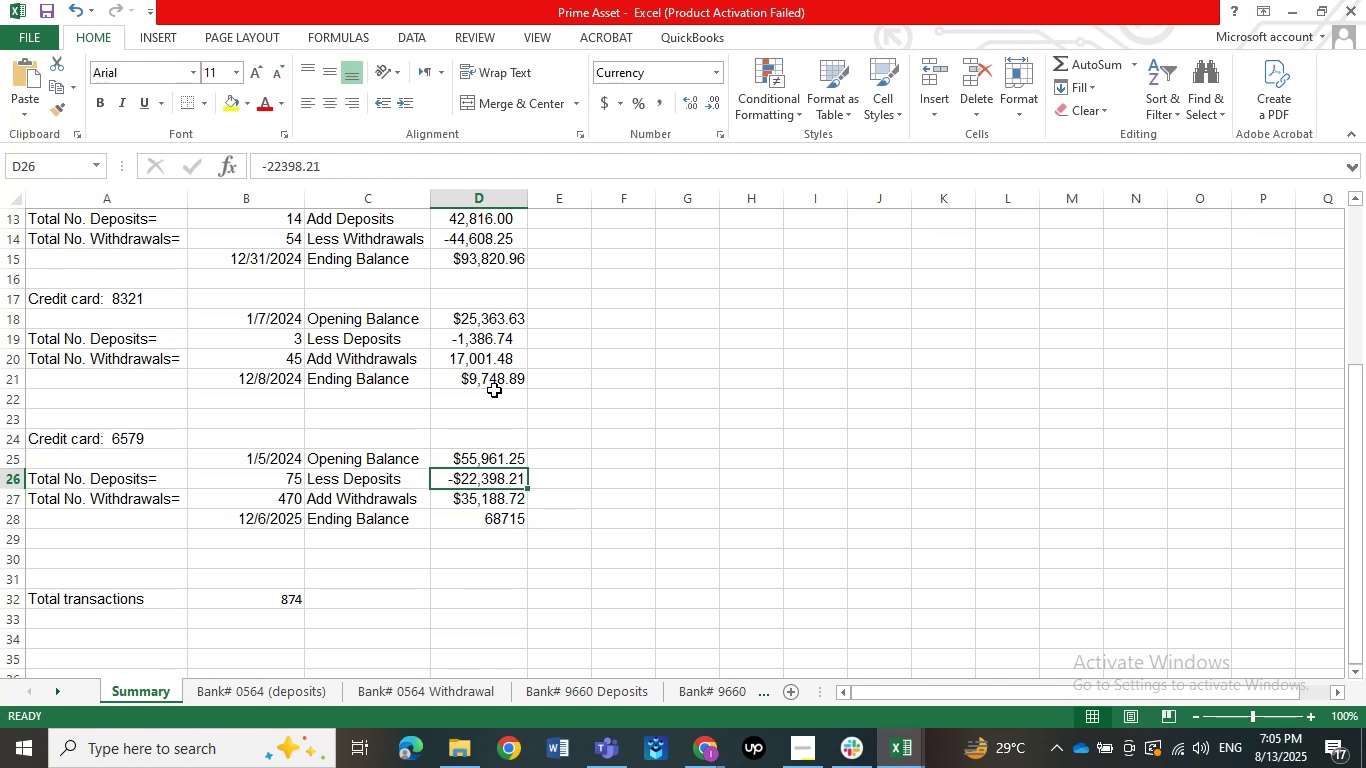 
key(ArrowDown)
 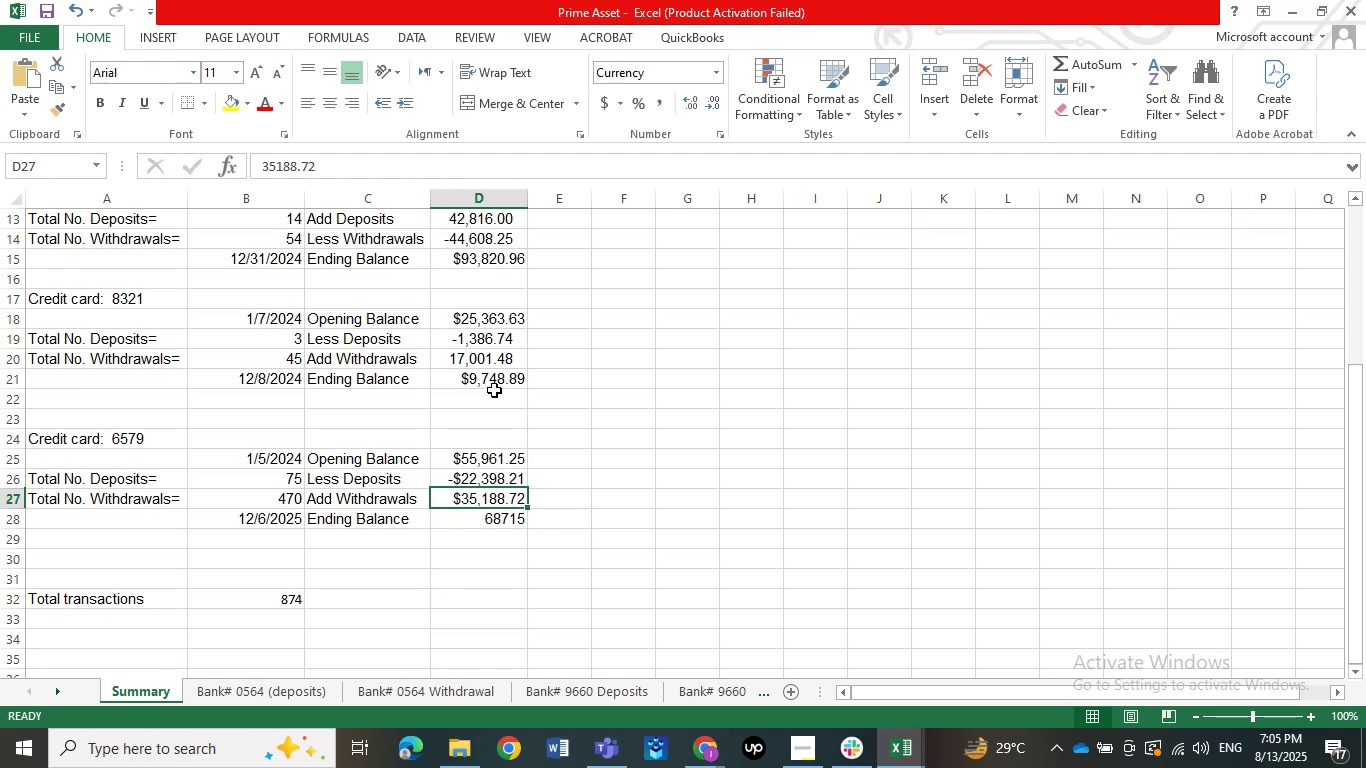 
key(ArrowDown)
 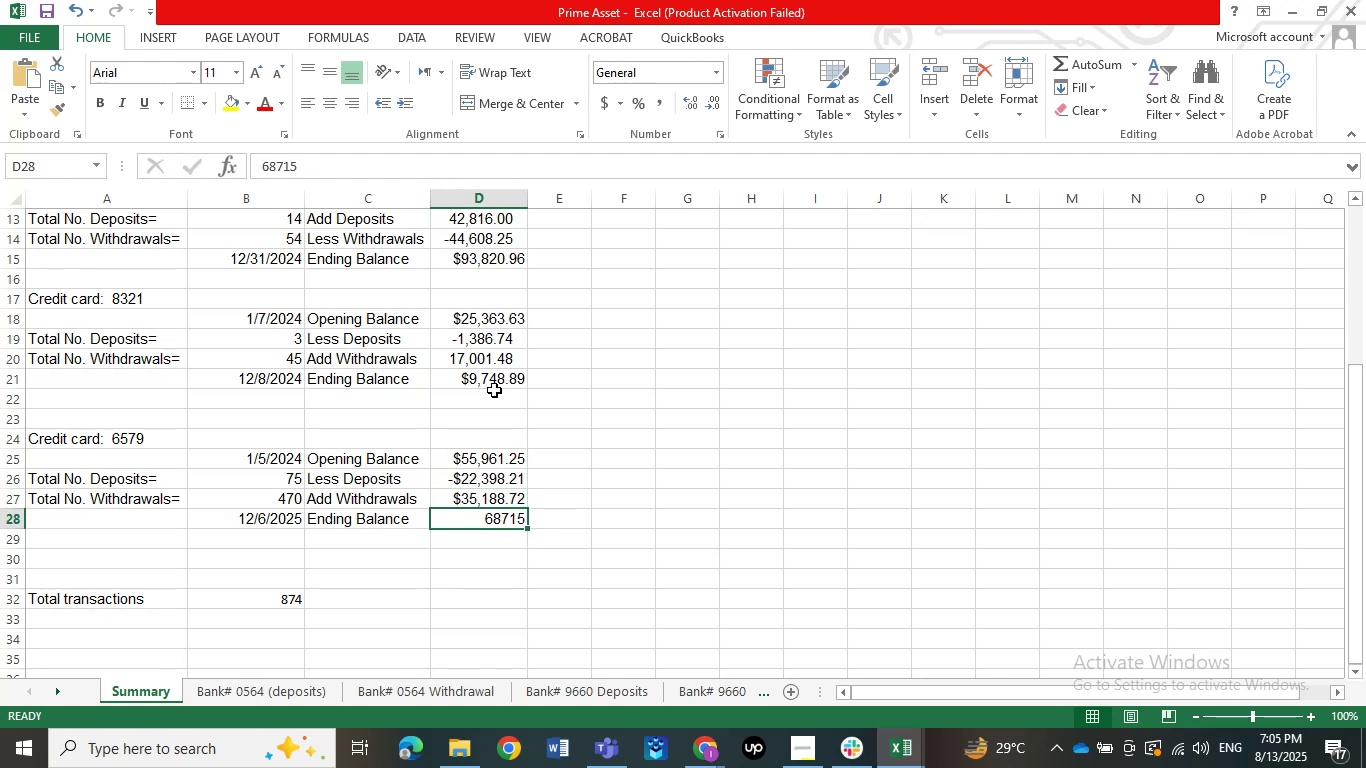 
key(F2)
 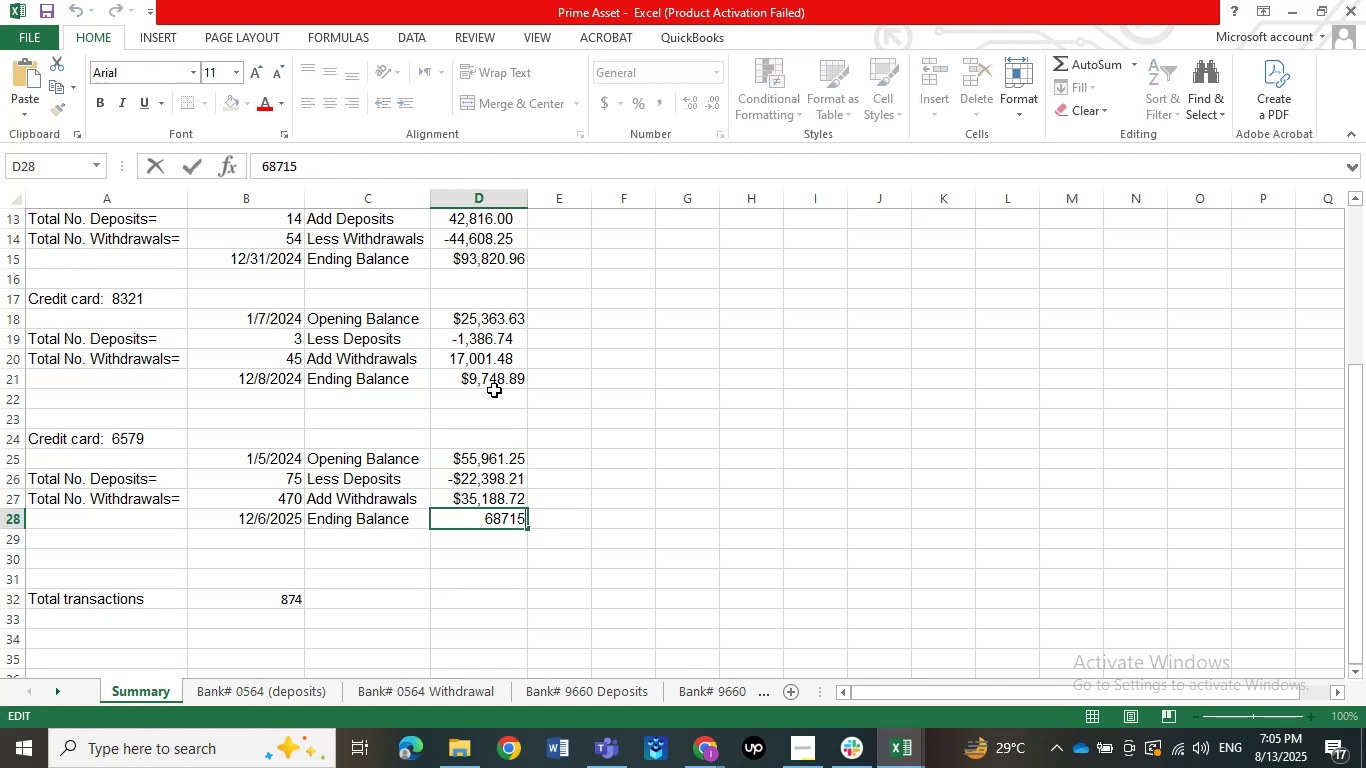 
key(ArrowLeft)
 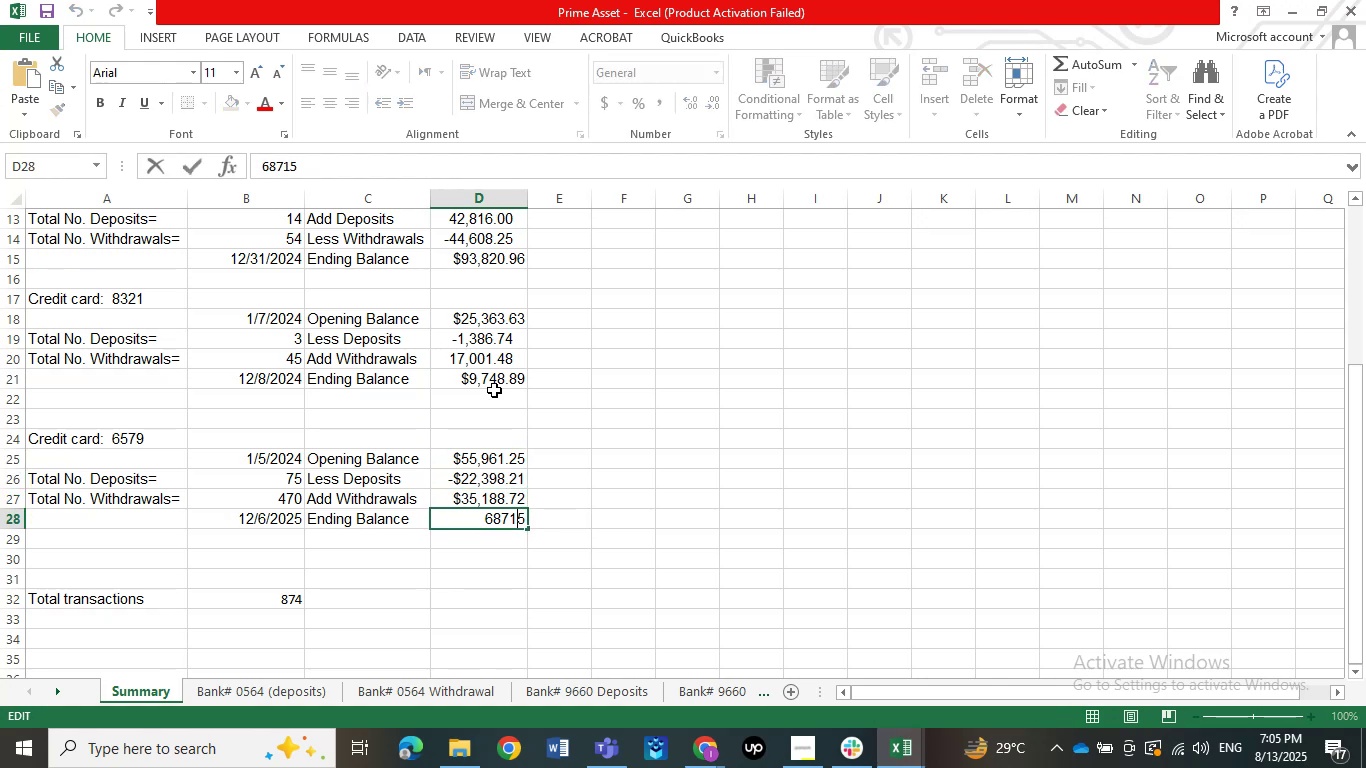 
key(ArrowRight)
 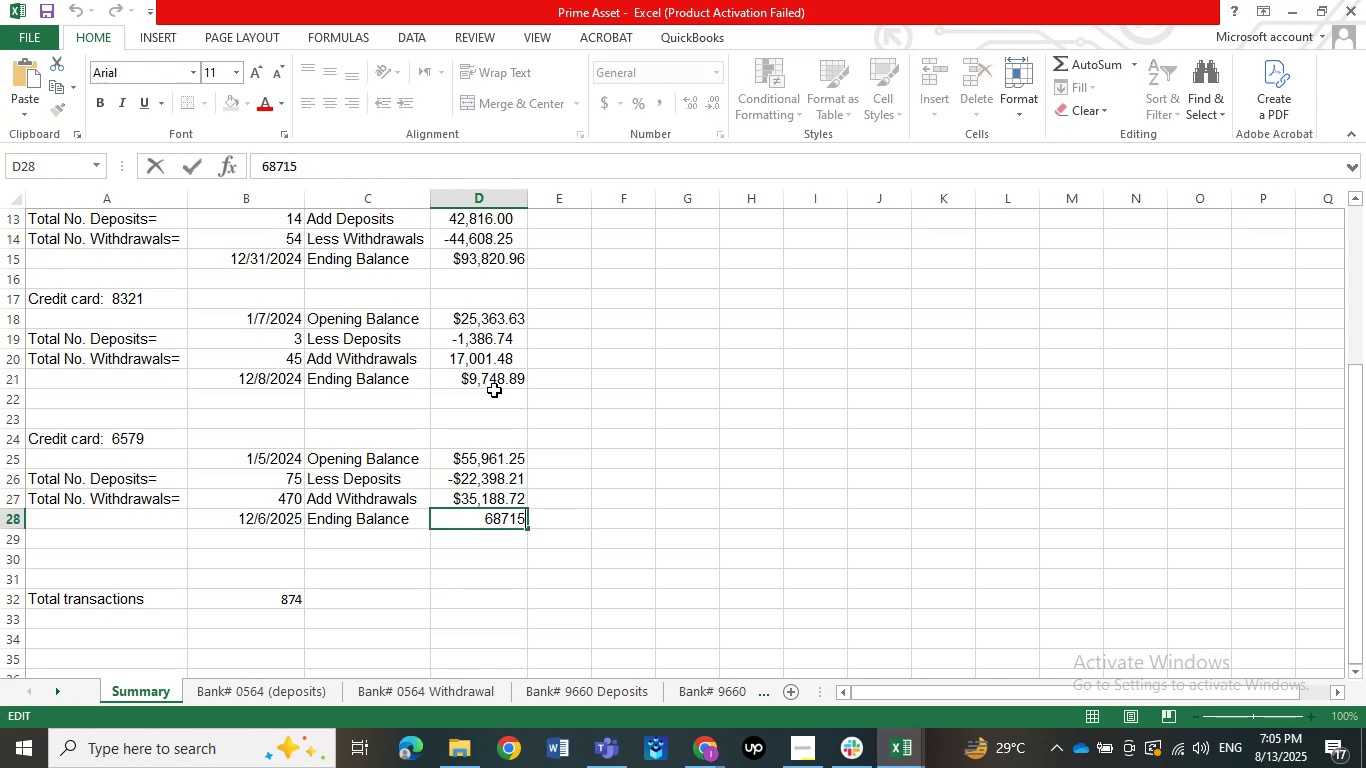 
key(Backspace)
 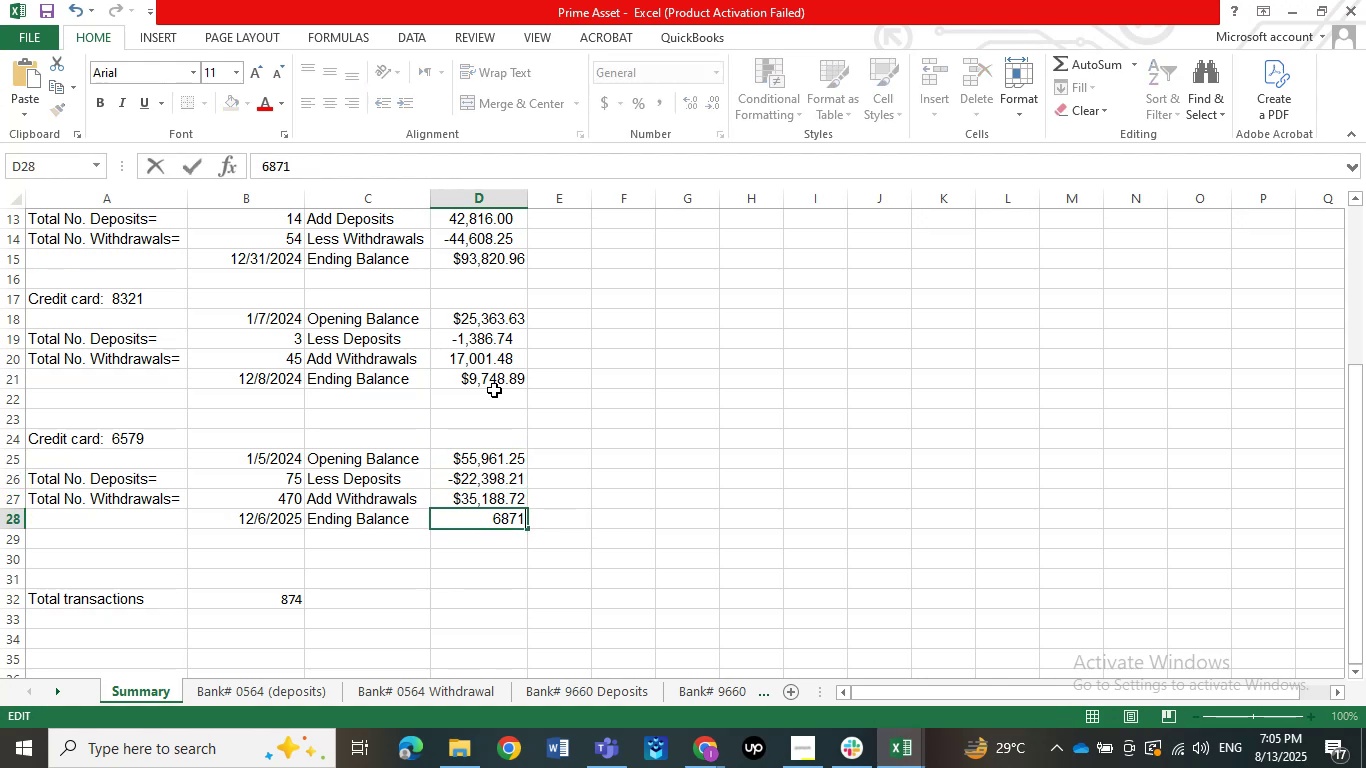 
key(Backspace)
 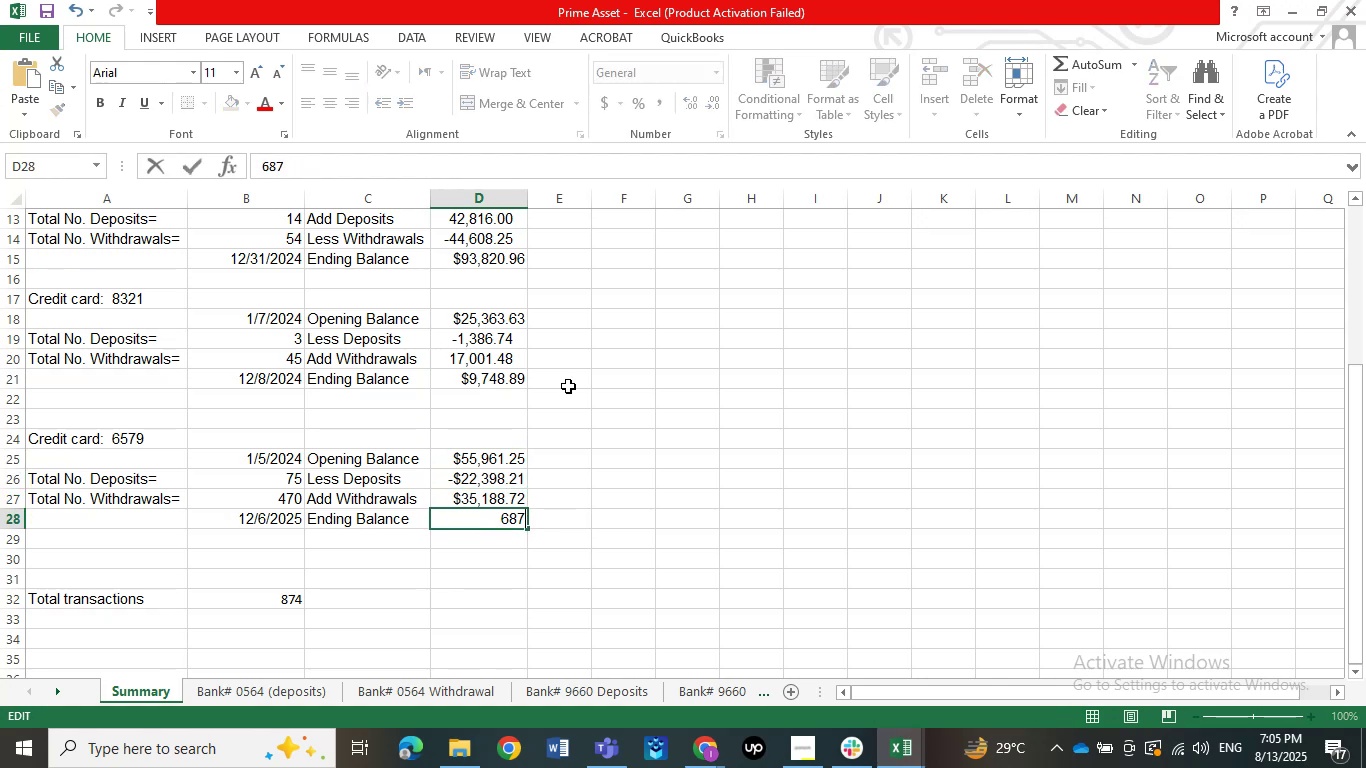 
key(Numpad5)
 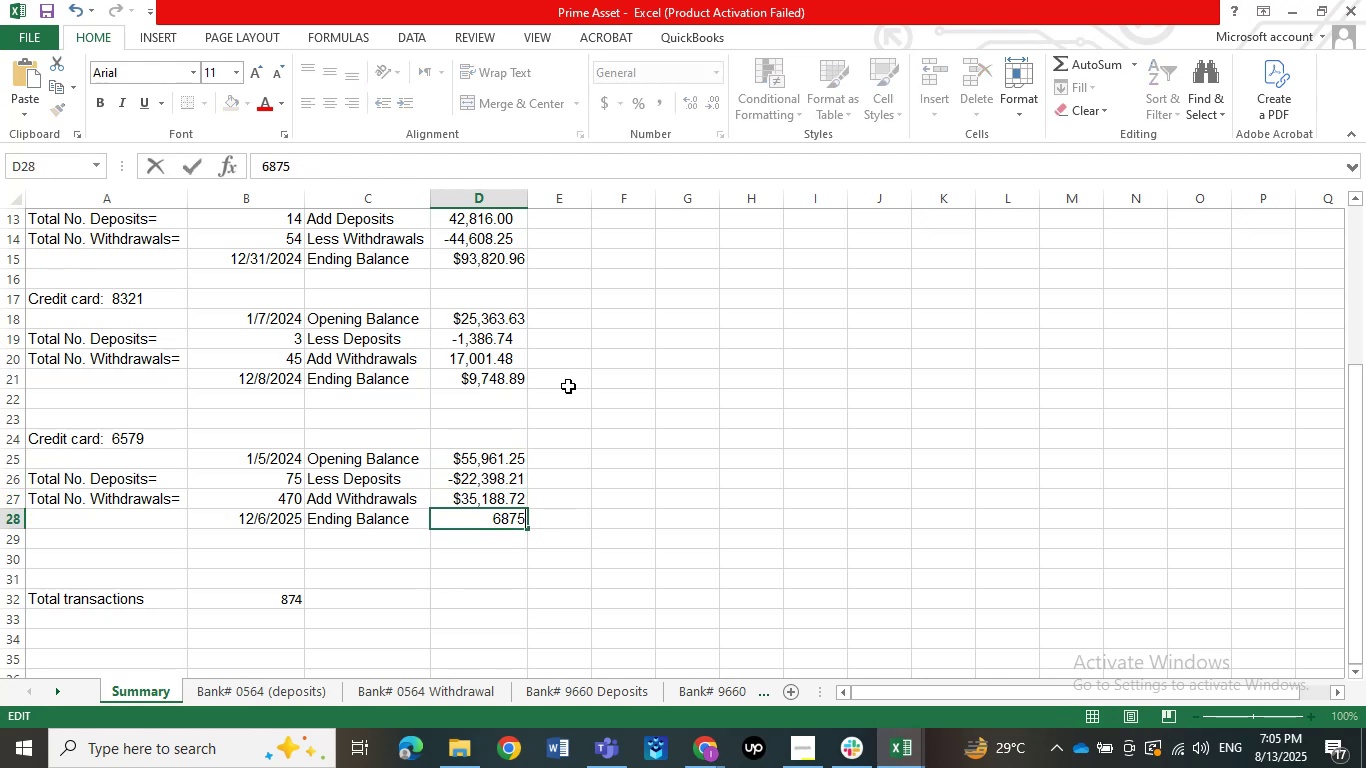 
key(Numpad1)
 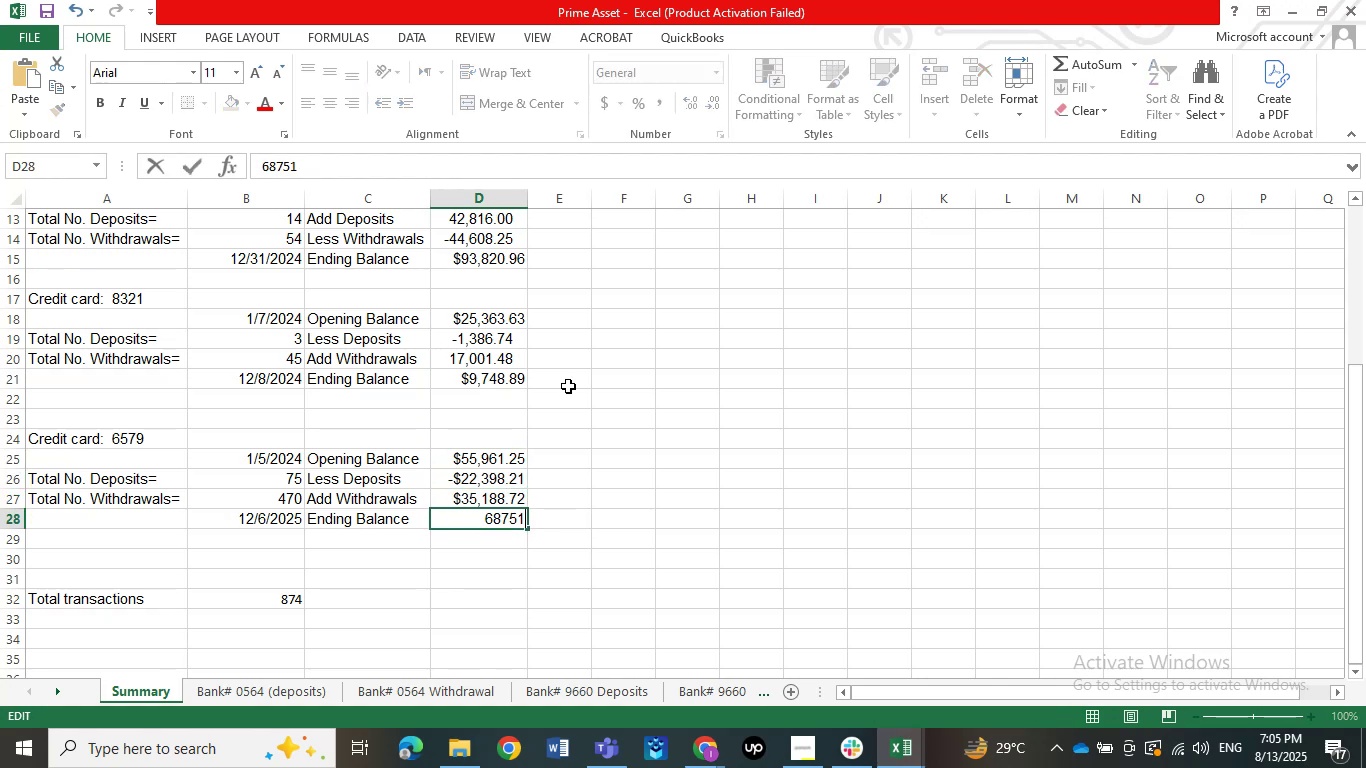 
key(NumpadDecimal)
 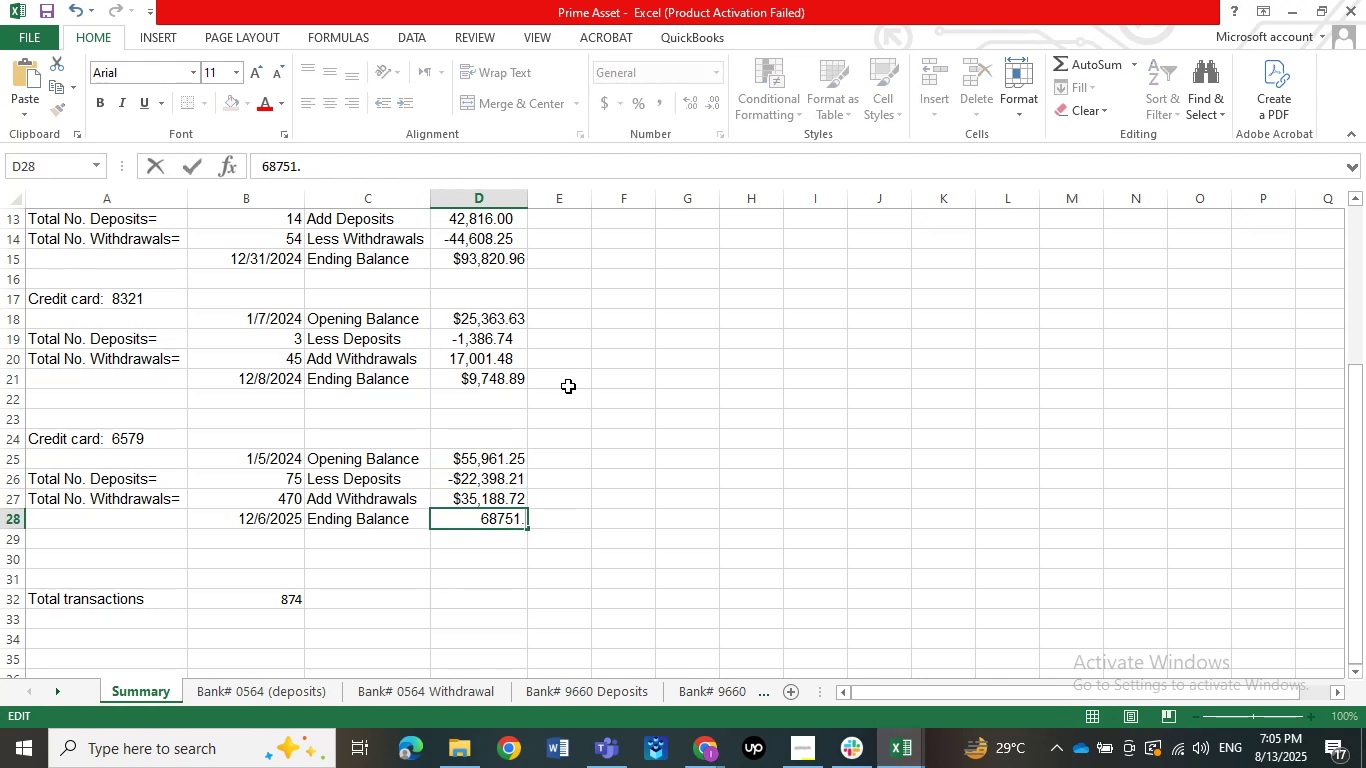 
key(Numpad7)
 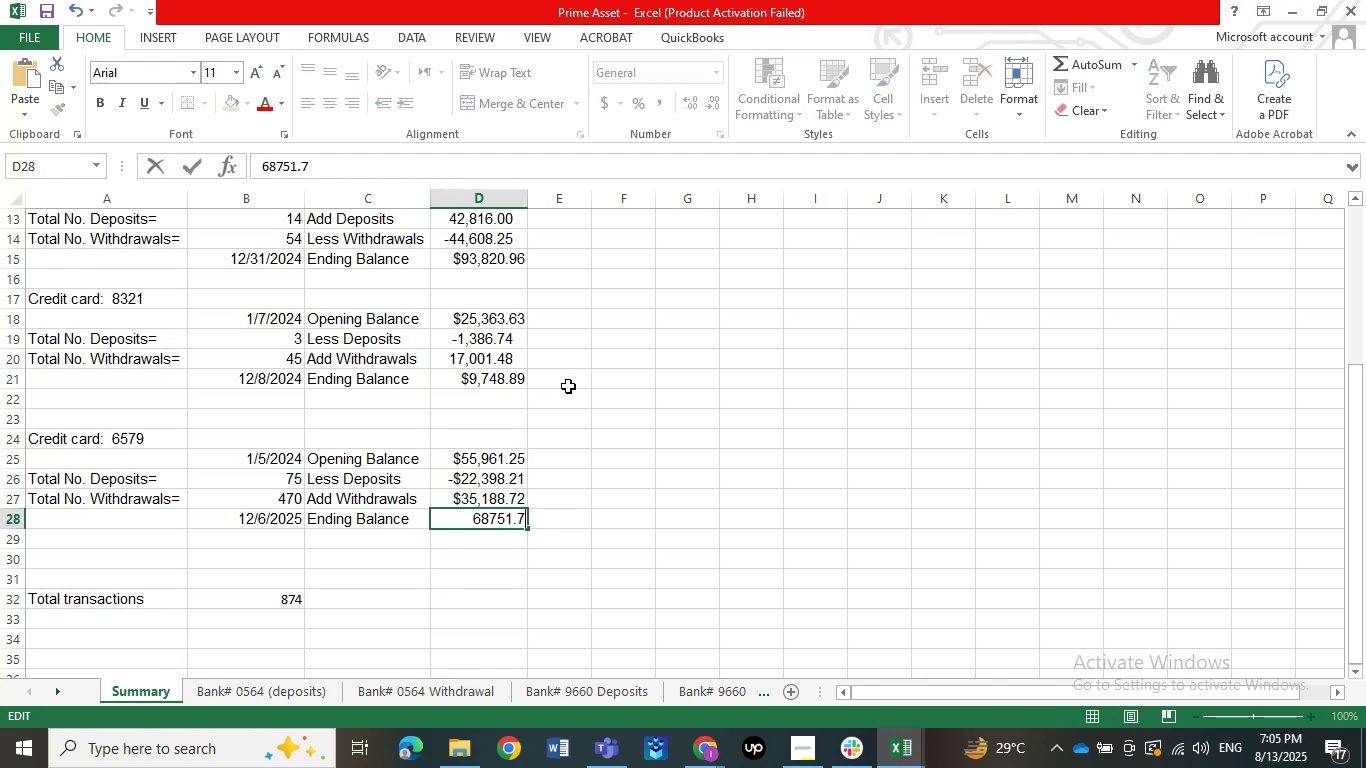 
key(Numpad6)
 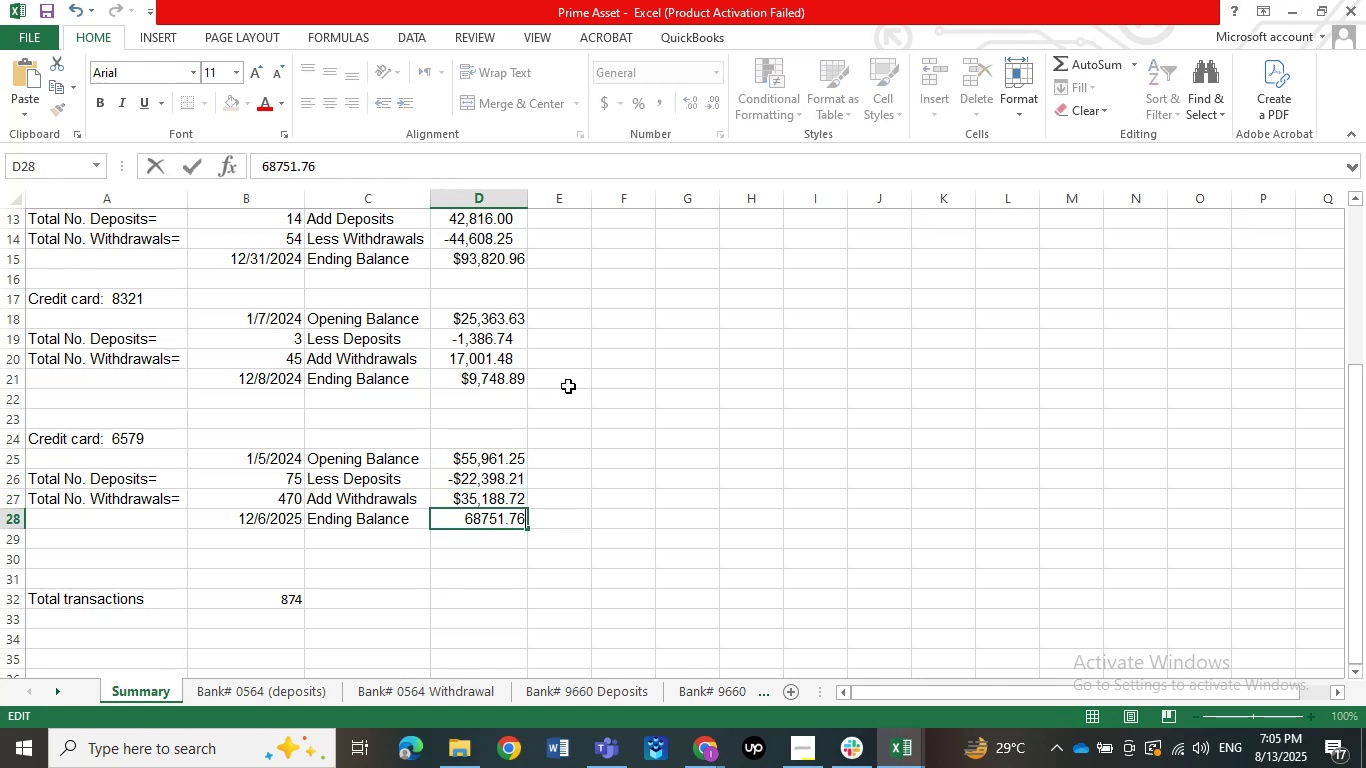 
key(NumpadEnter)
 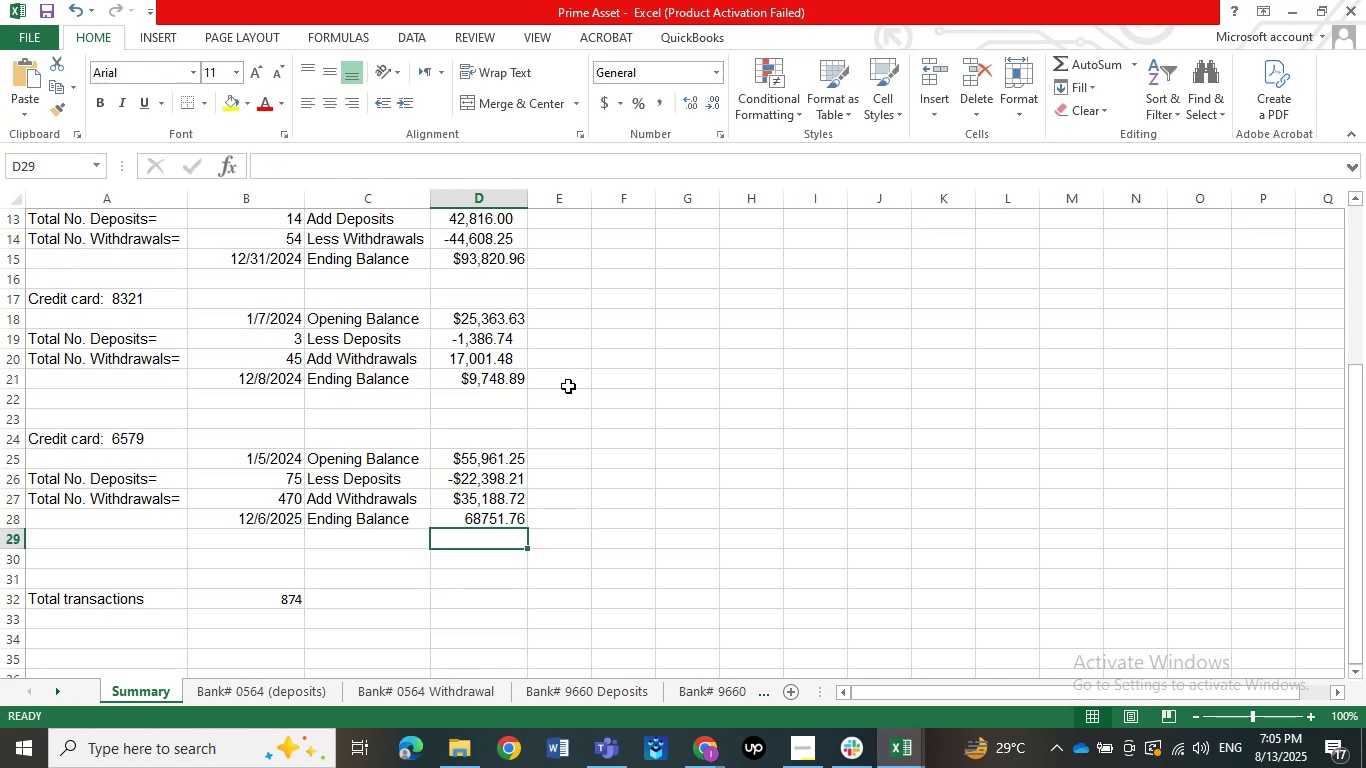 
key(ArrowUp)
 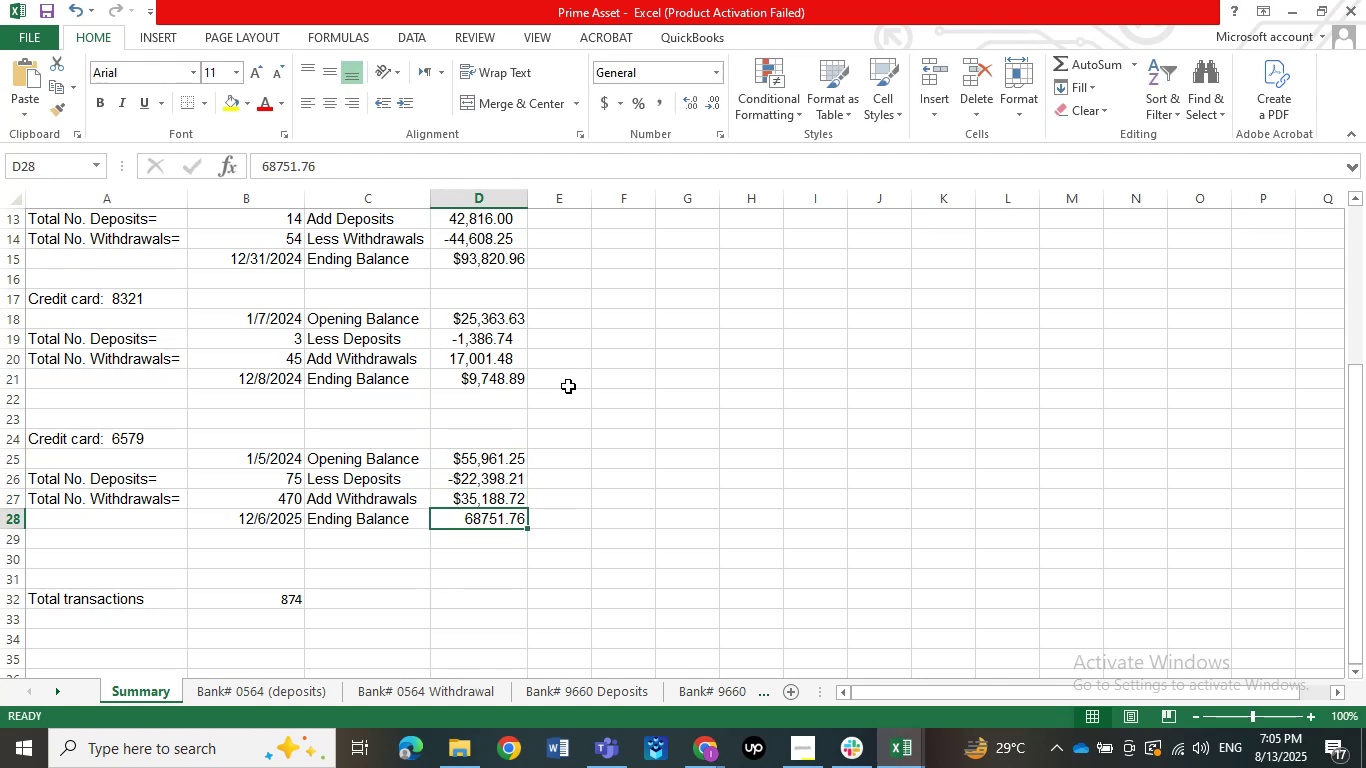 
key(ArrowUp)
 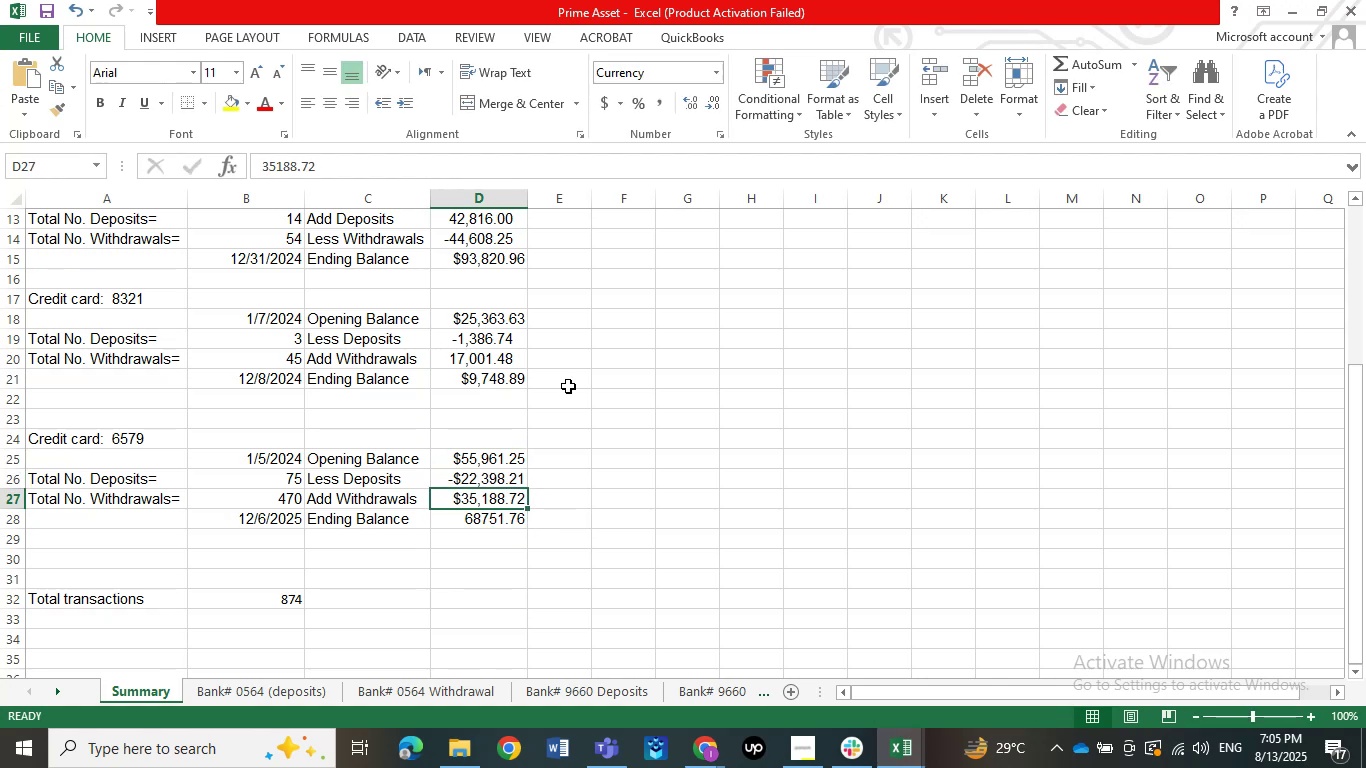 
key(ArrowUp)
 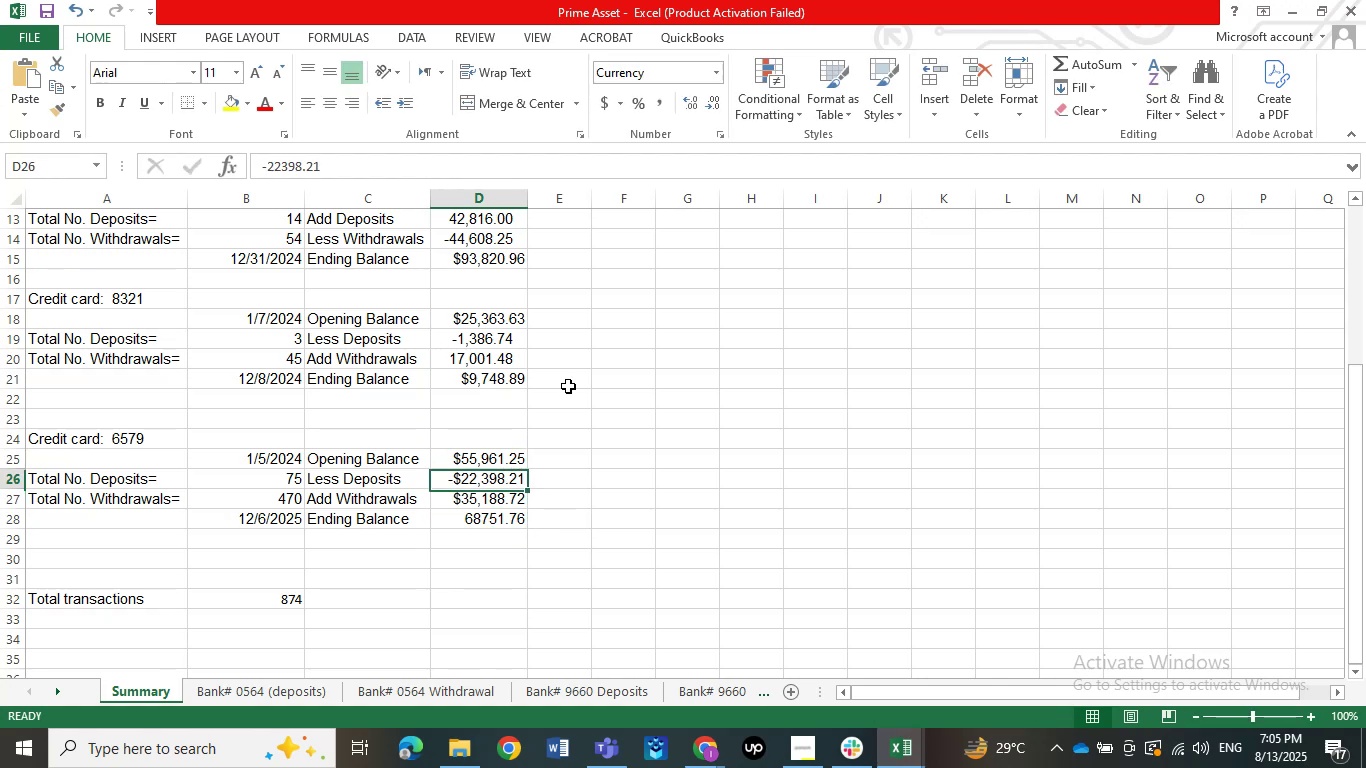 
key(ArrowUp)
 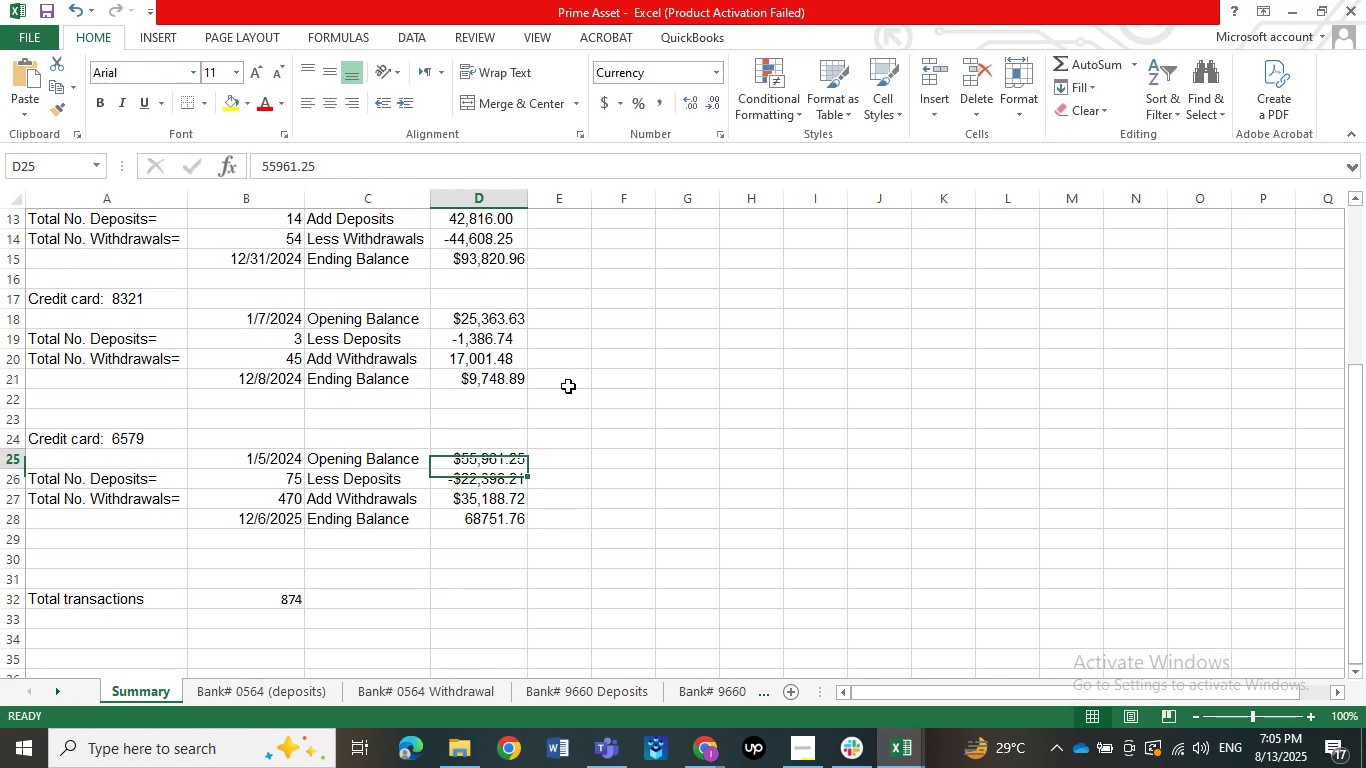 
key(Shift+ArrowDown)
 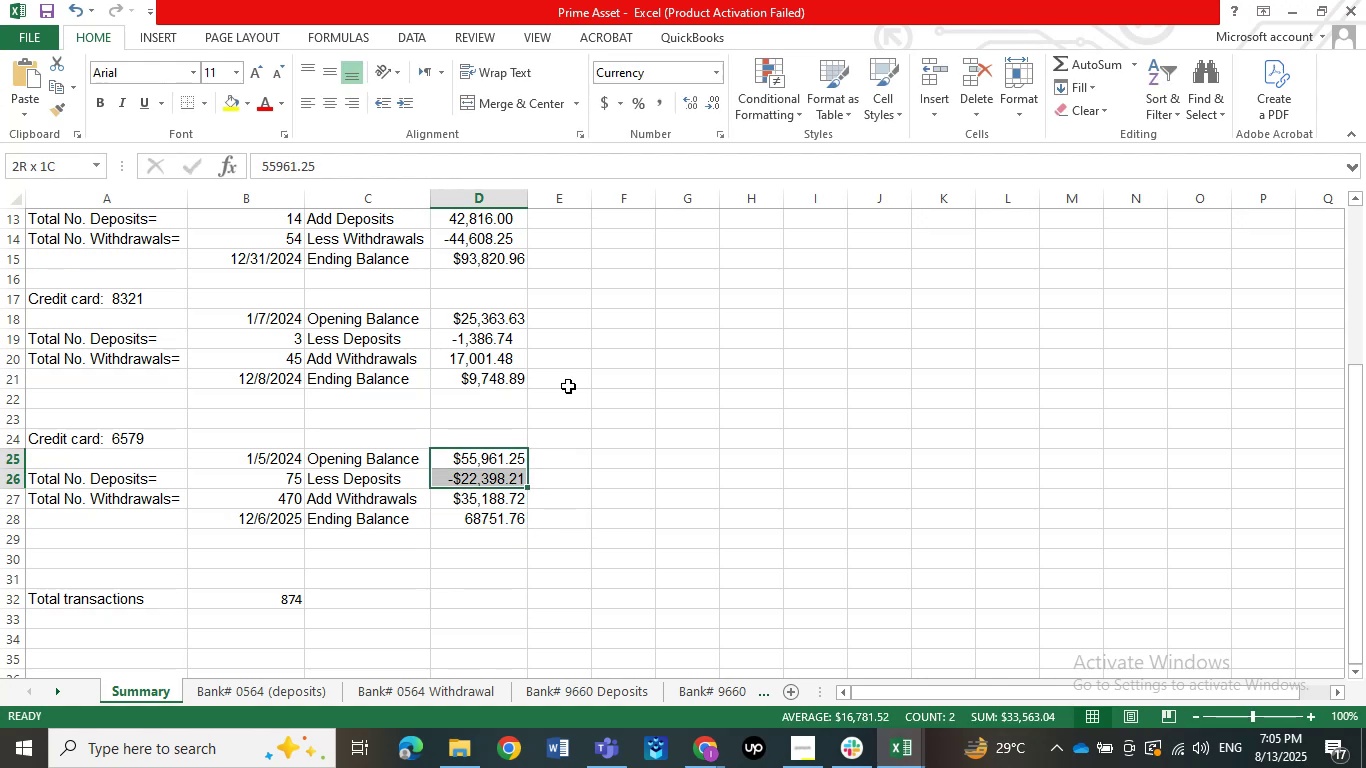 
key(Shift+ArrowDown)
 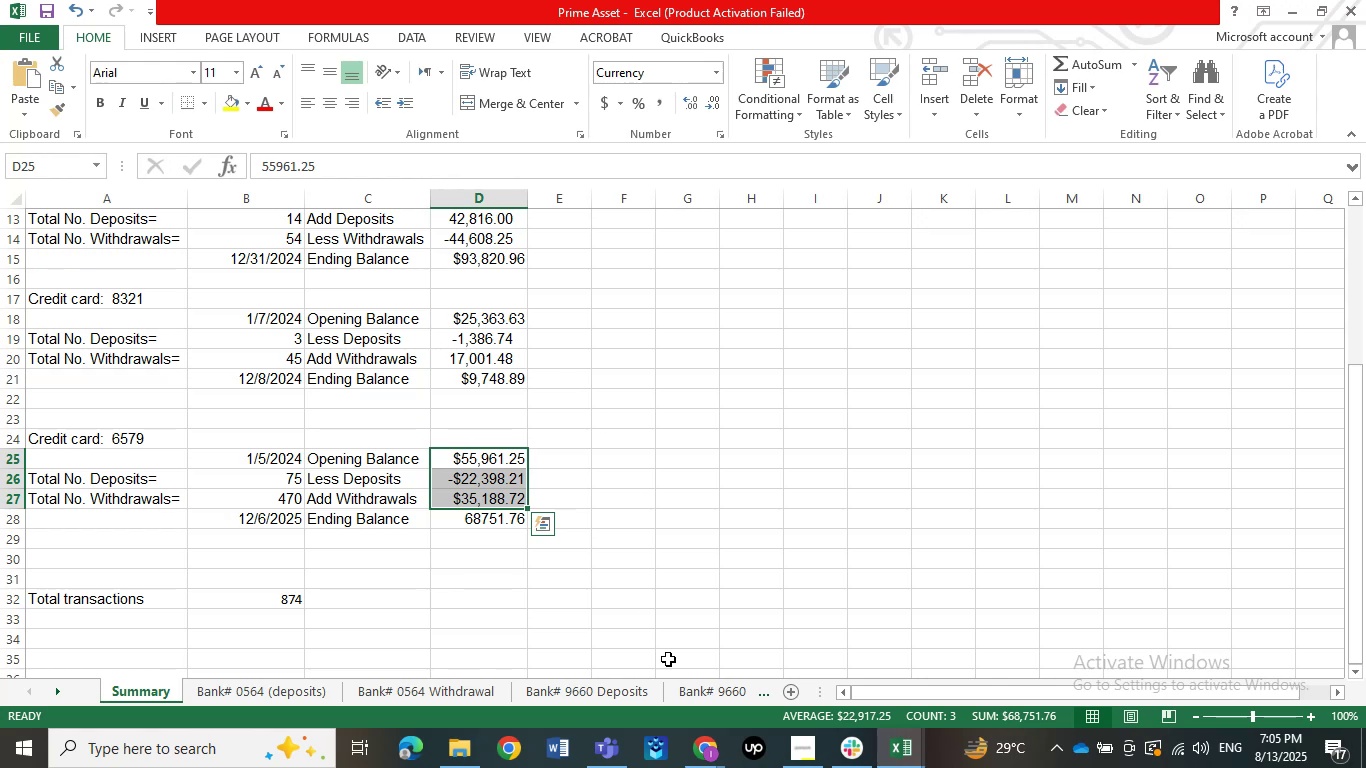 
left_click([724, 754])
 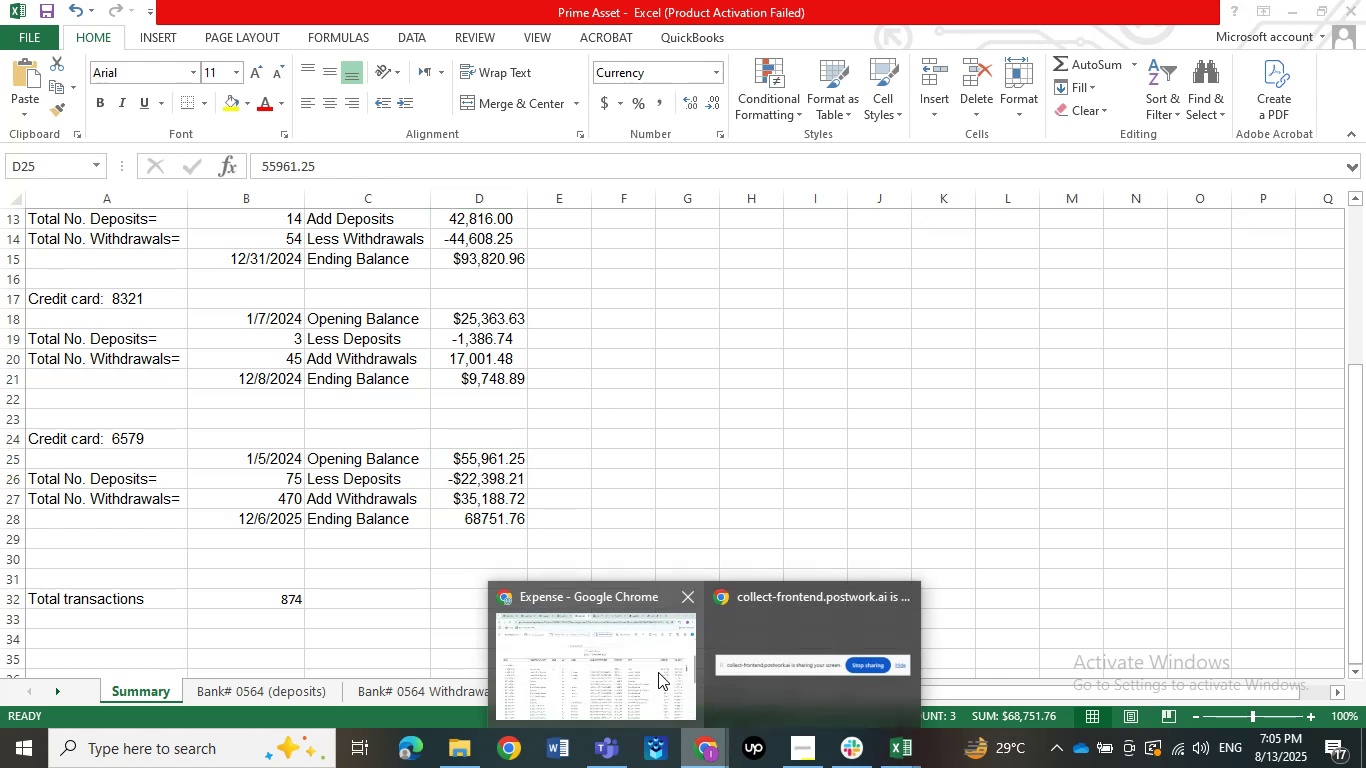 
double_click([658, 672])
 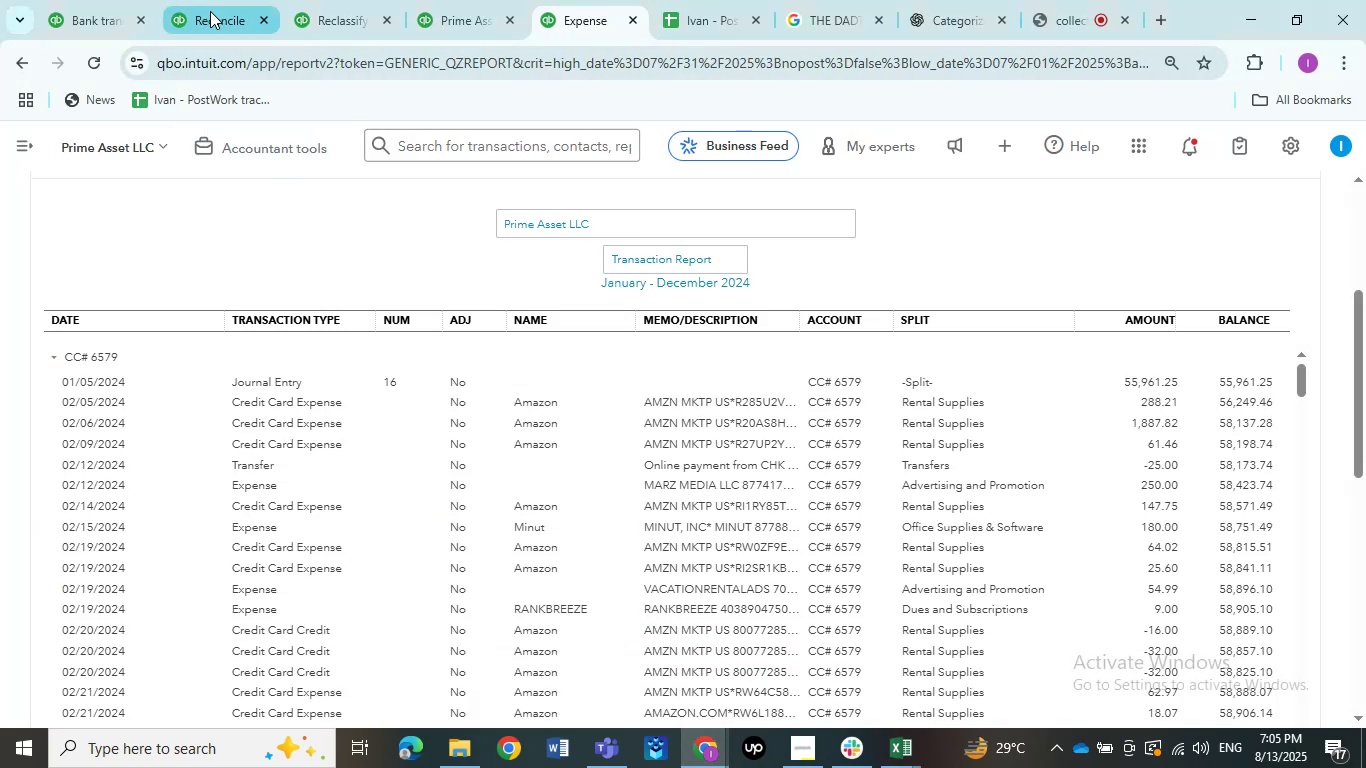 
left_click([218, 25])
 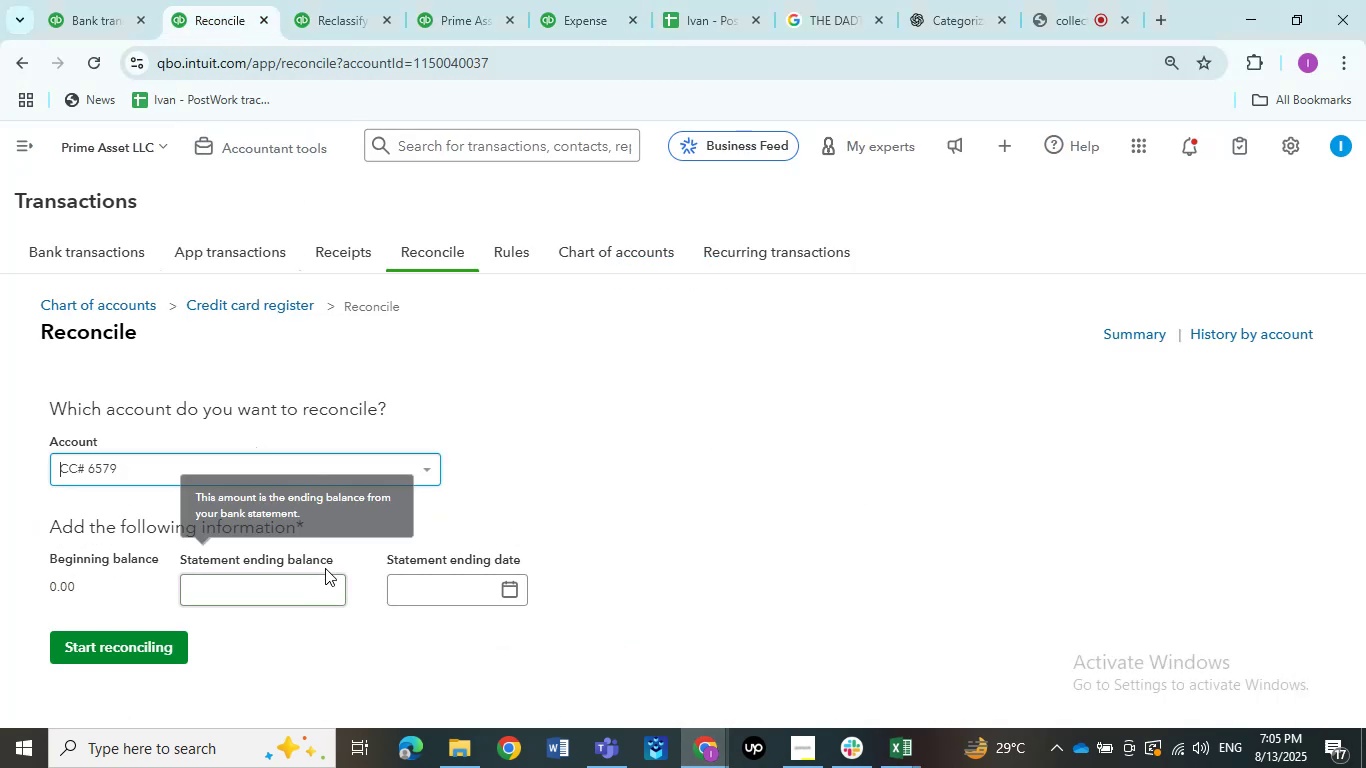 
left_click([294, 580])
 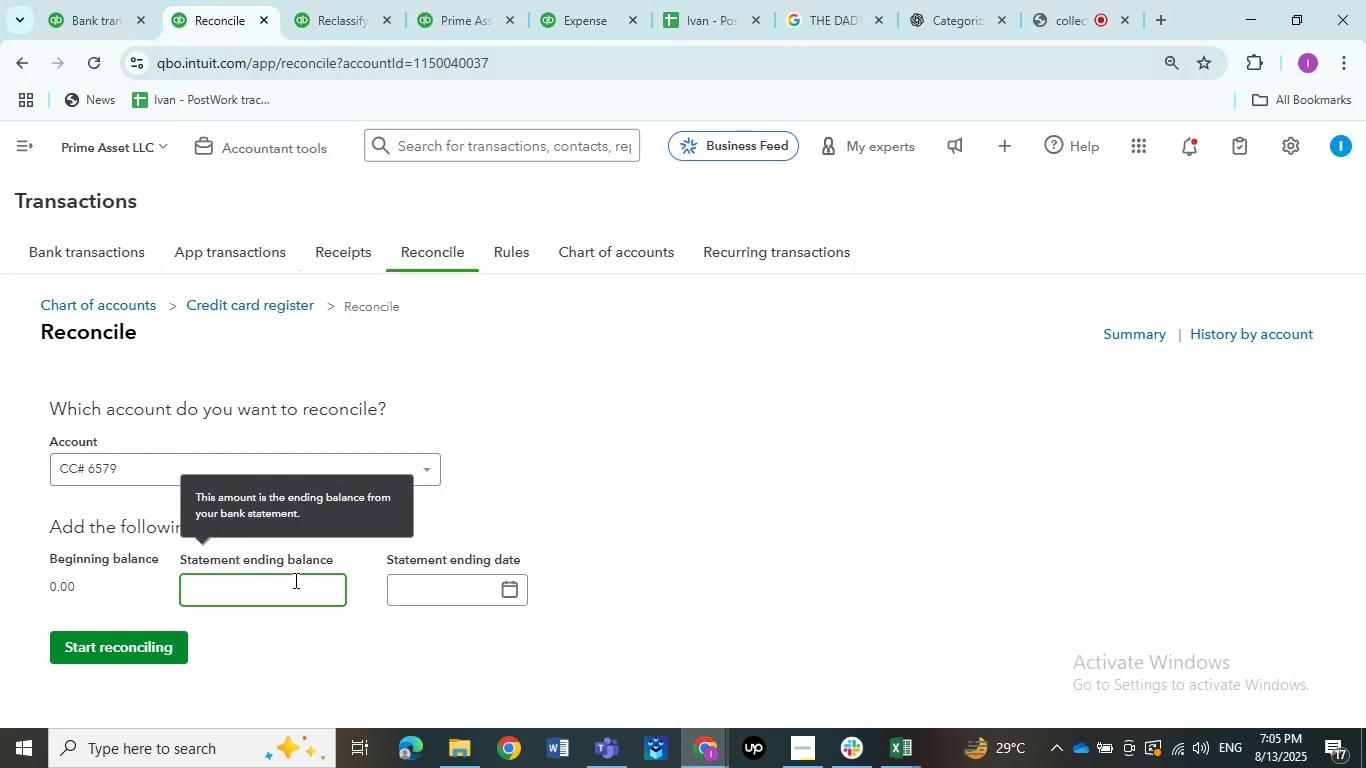 
key(Numpad6)
 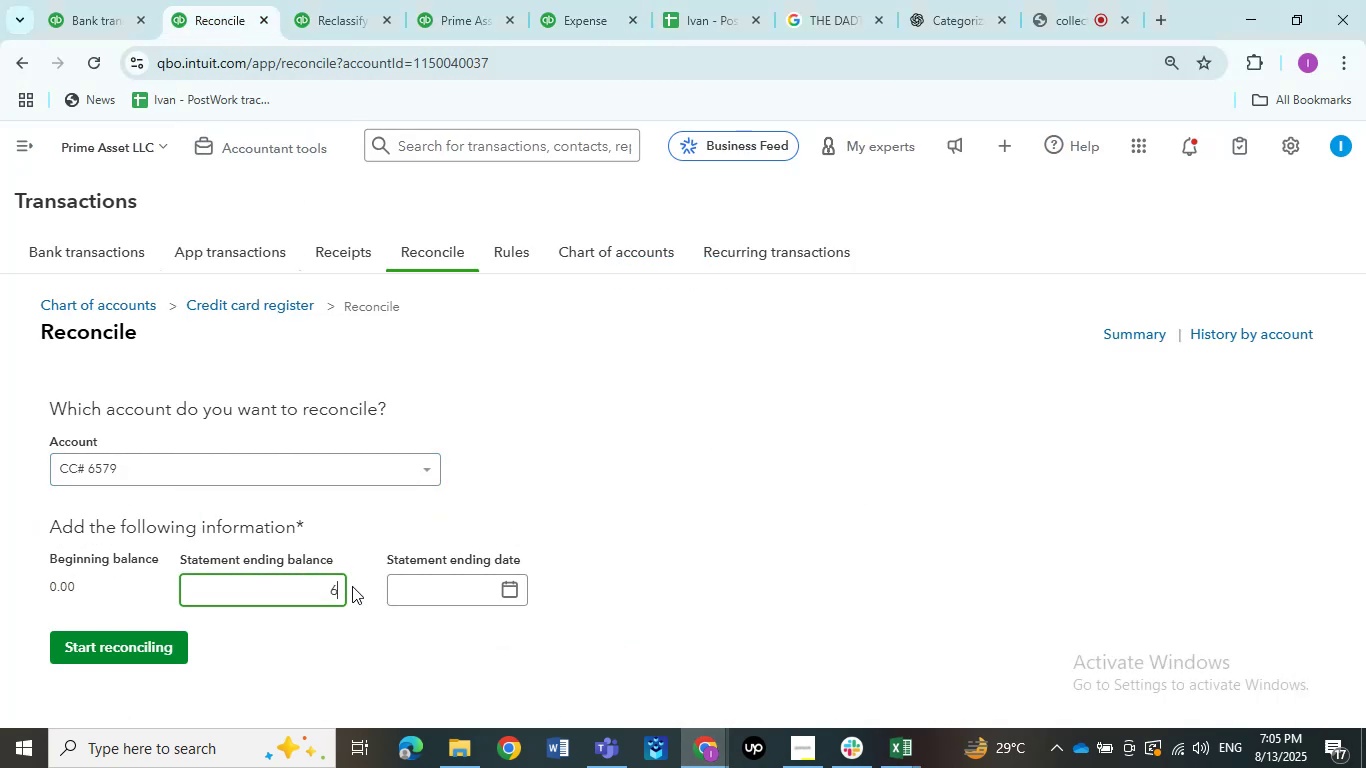 
key(Numpad5)
 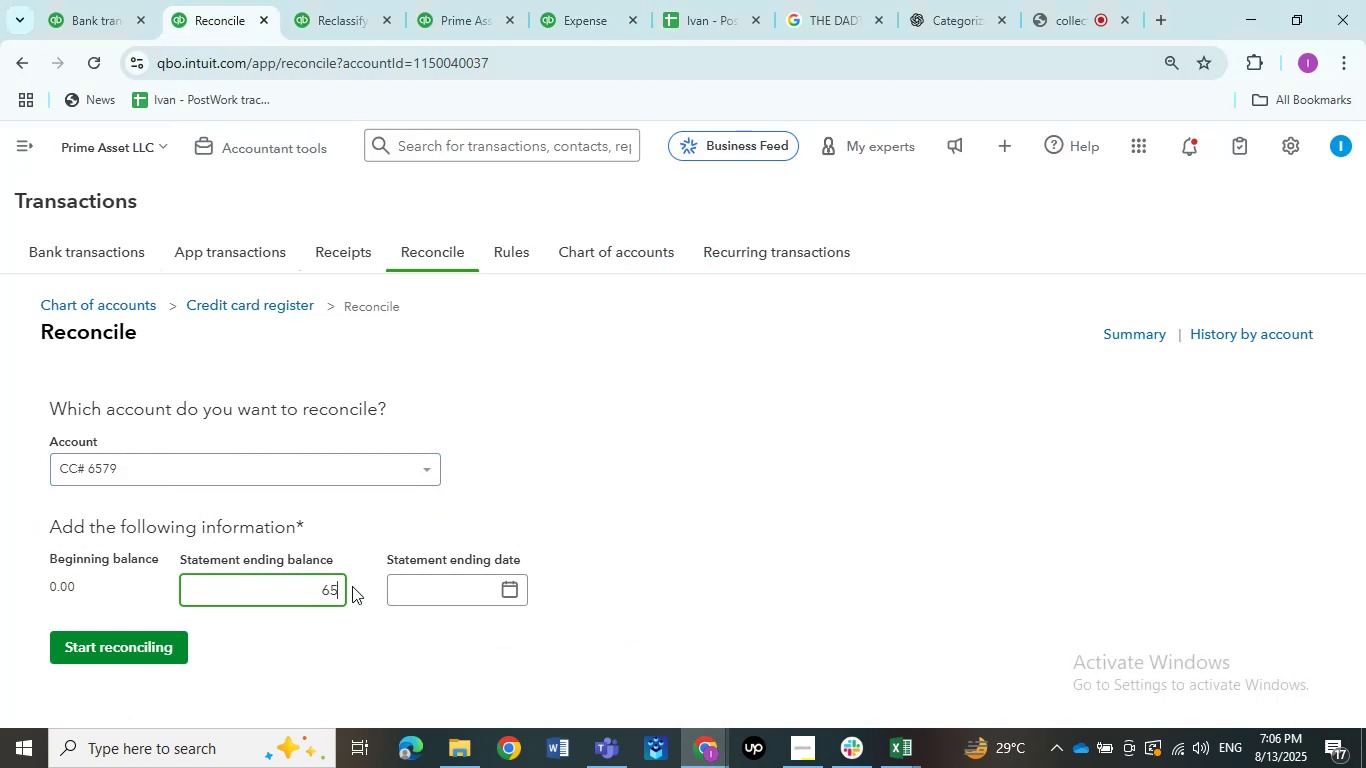 
key(Numpad7)
 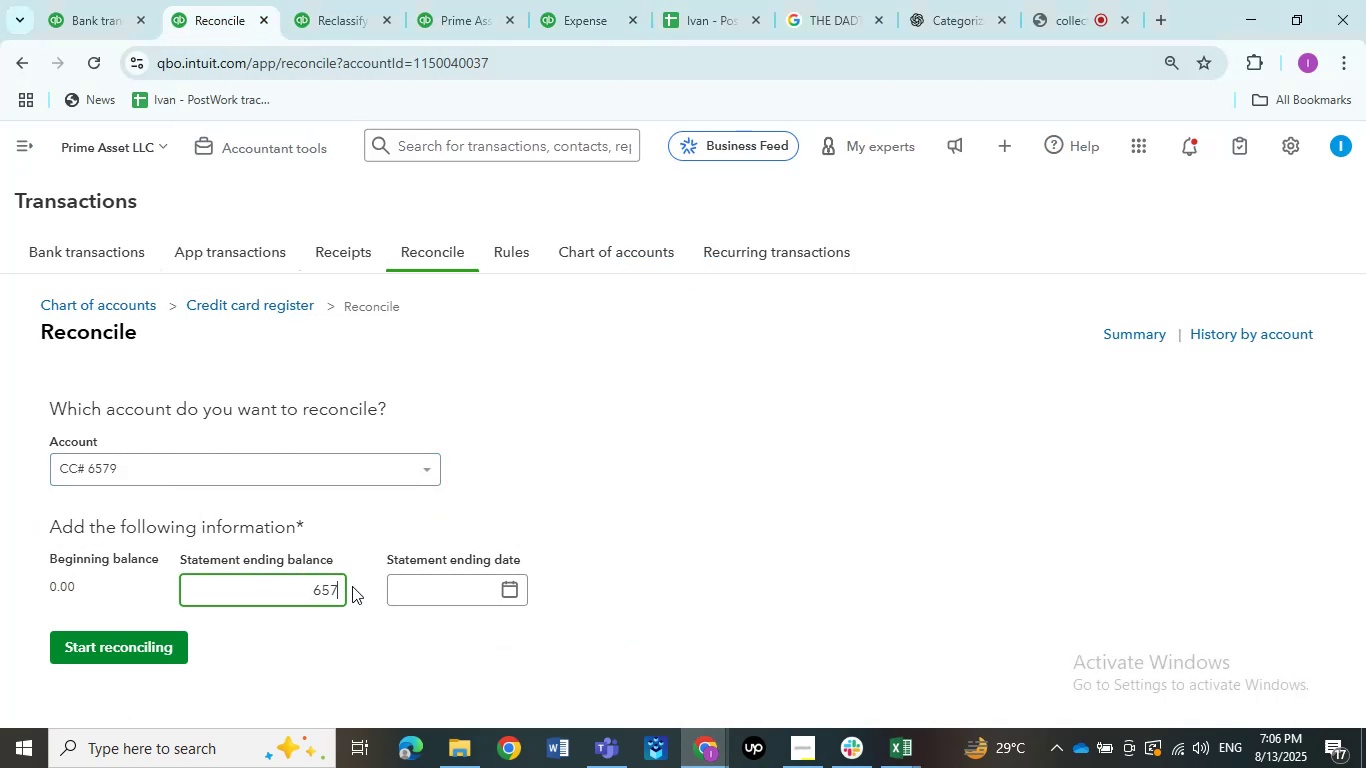 
key(Numpad5)
 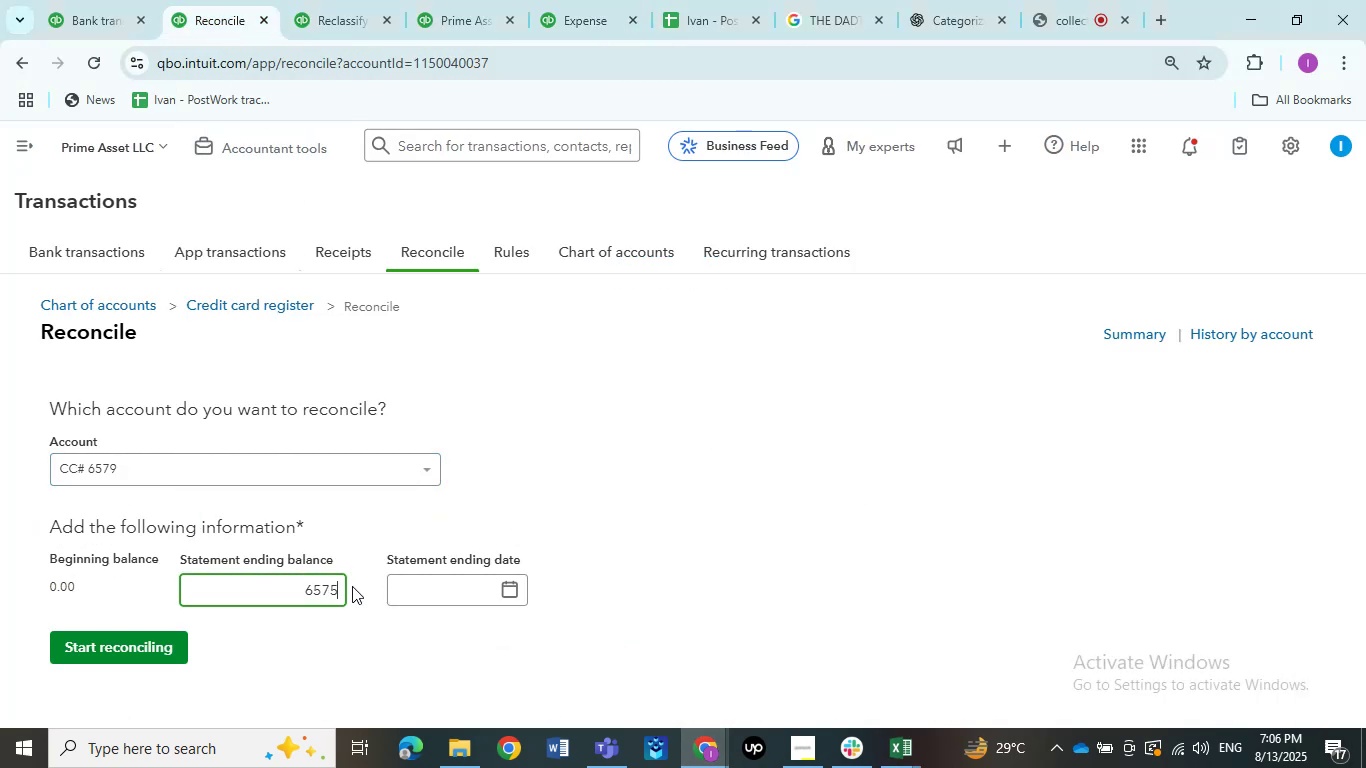 
key(Numpad1)
 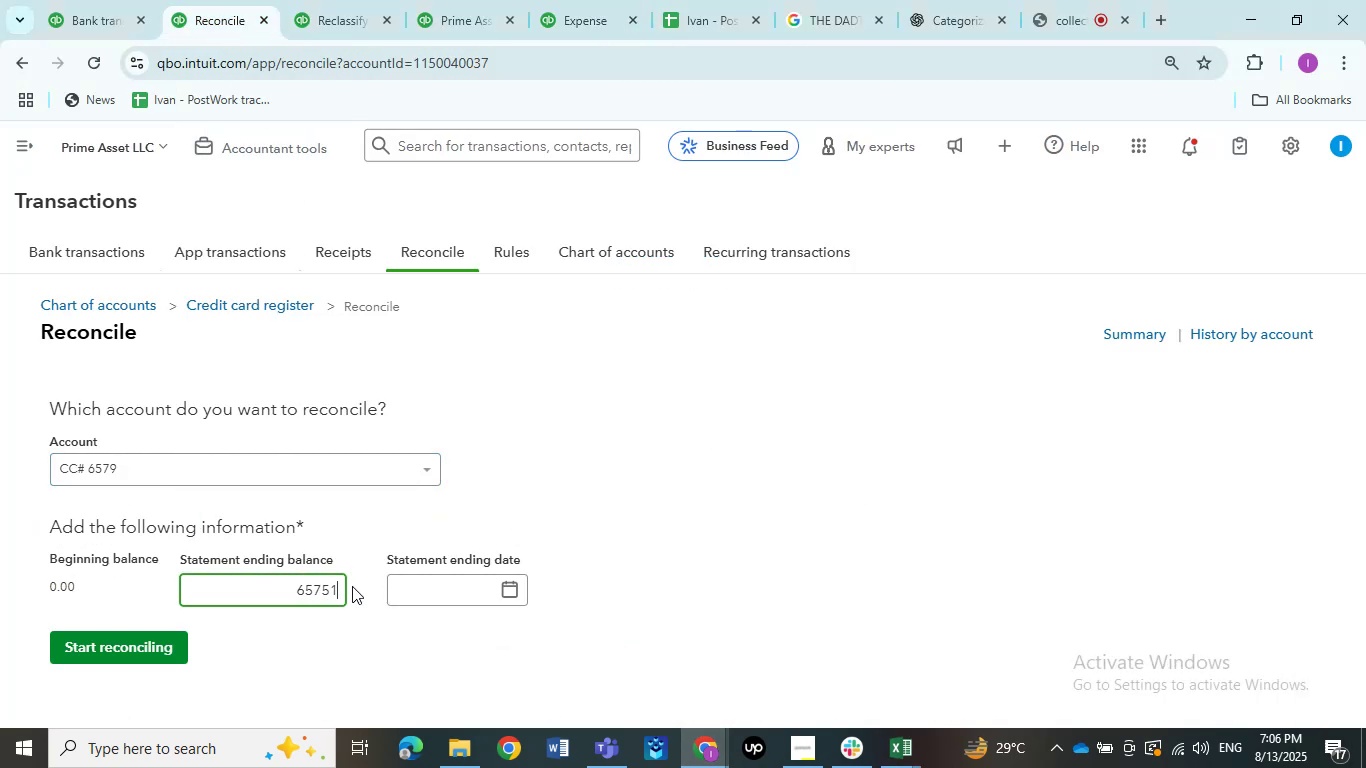 
key(NumpadDecimal)
 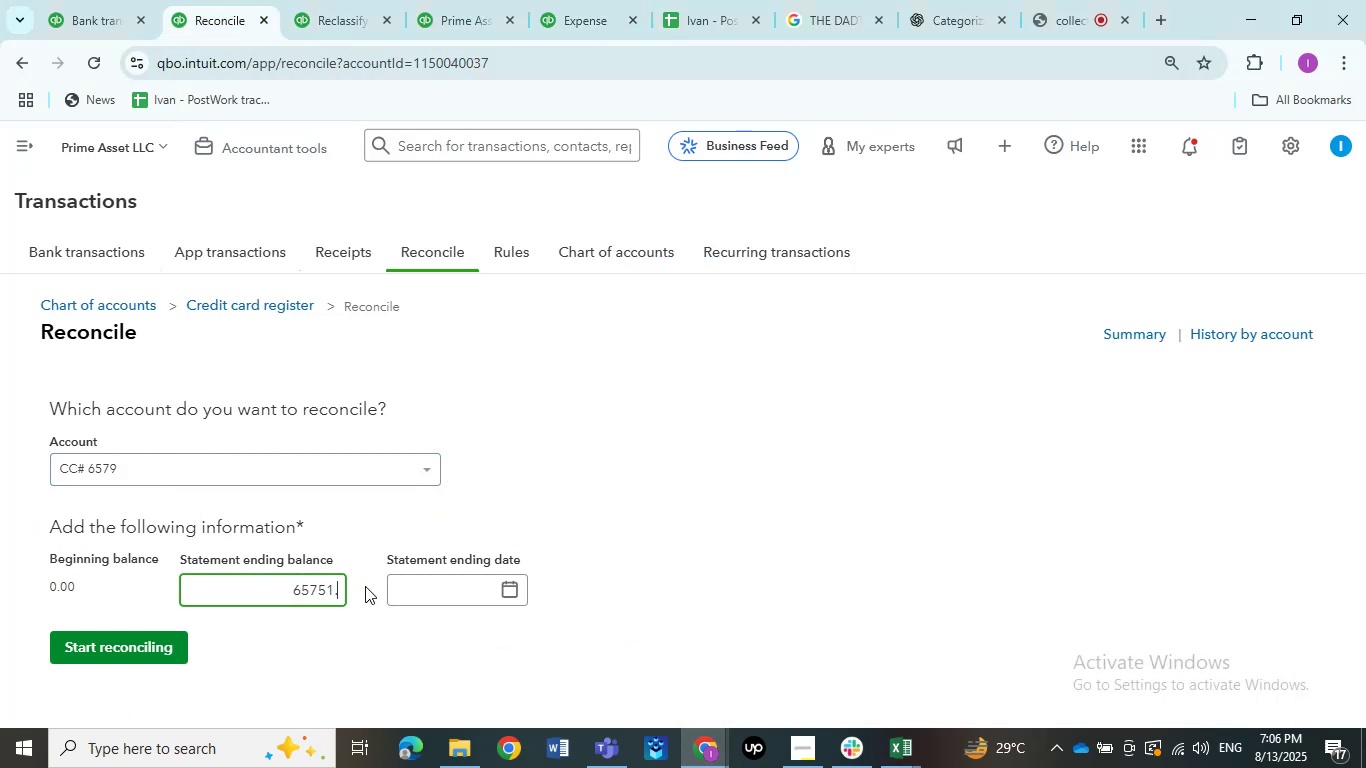 
key(Numpad6)
 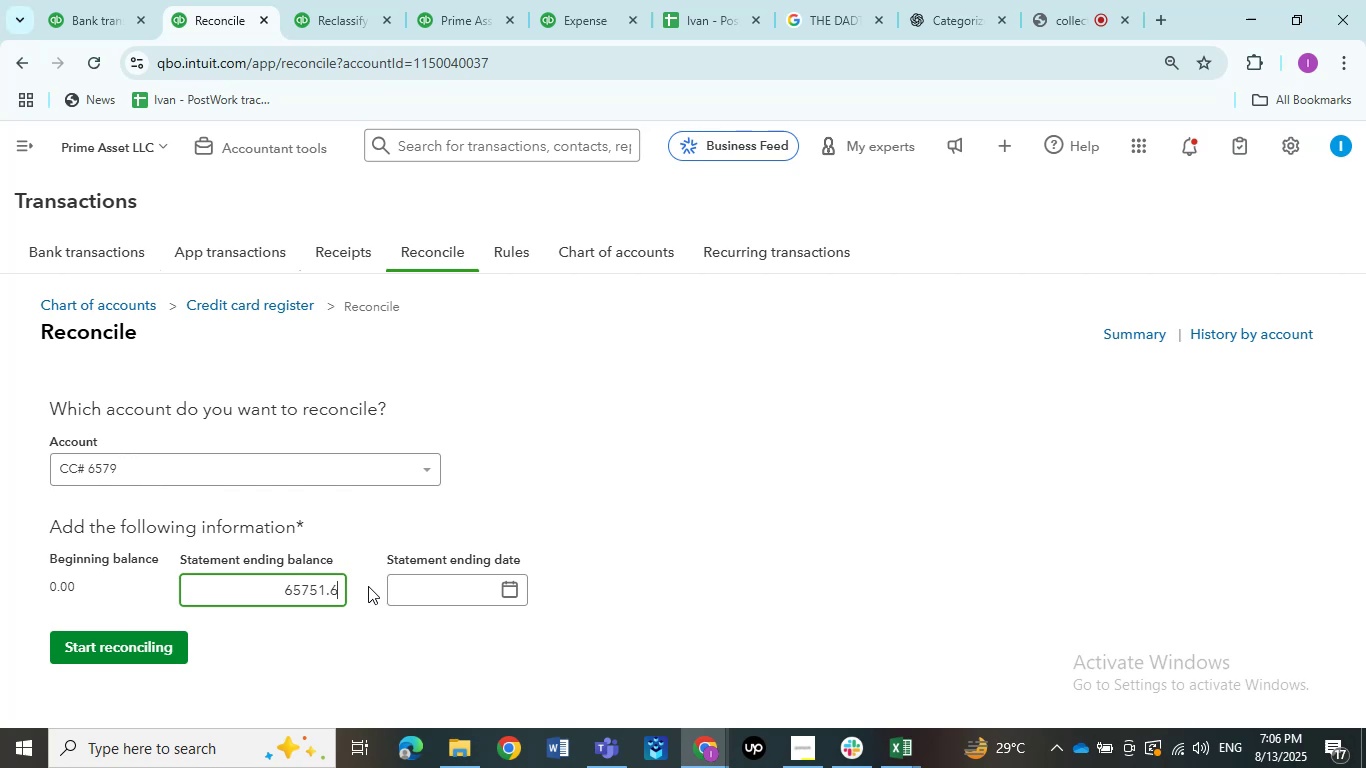 
key(Numpad8)
 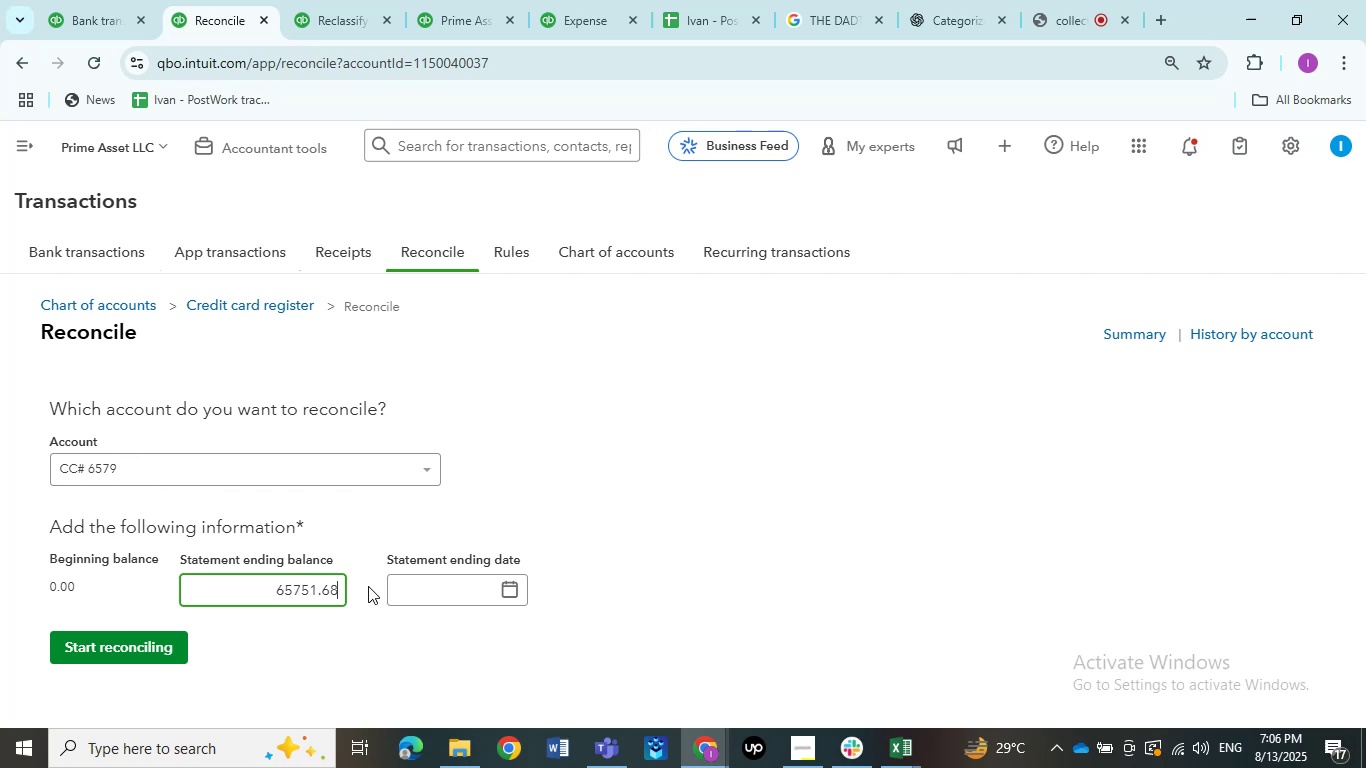 
key(Tab)
 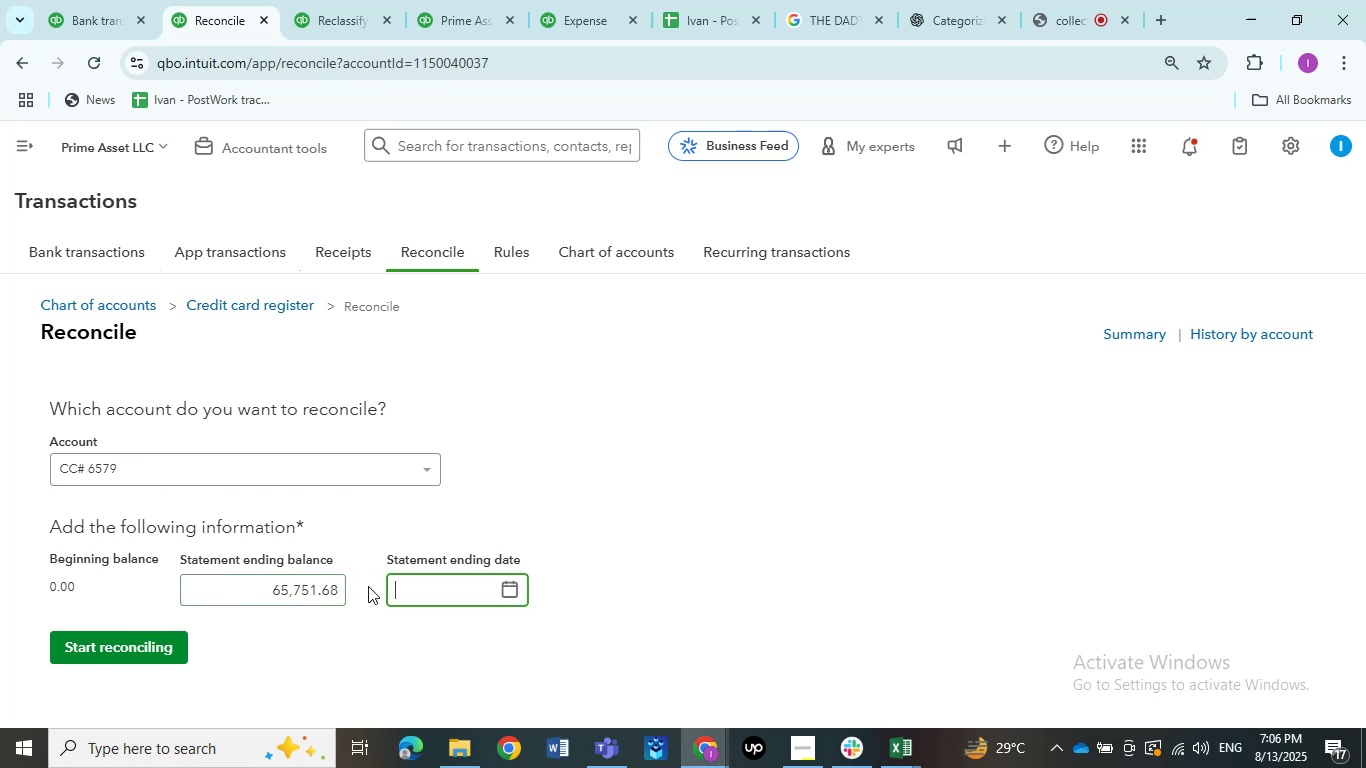 
key(Numpad1)
 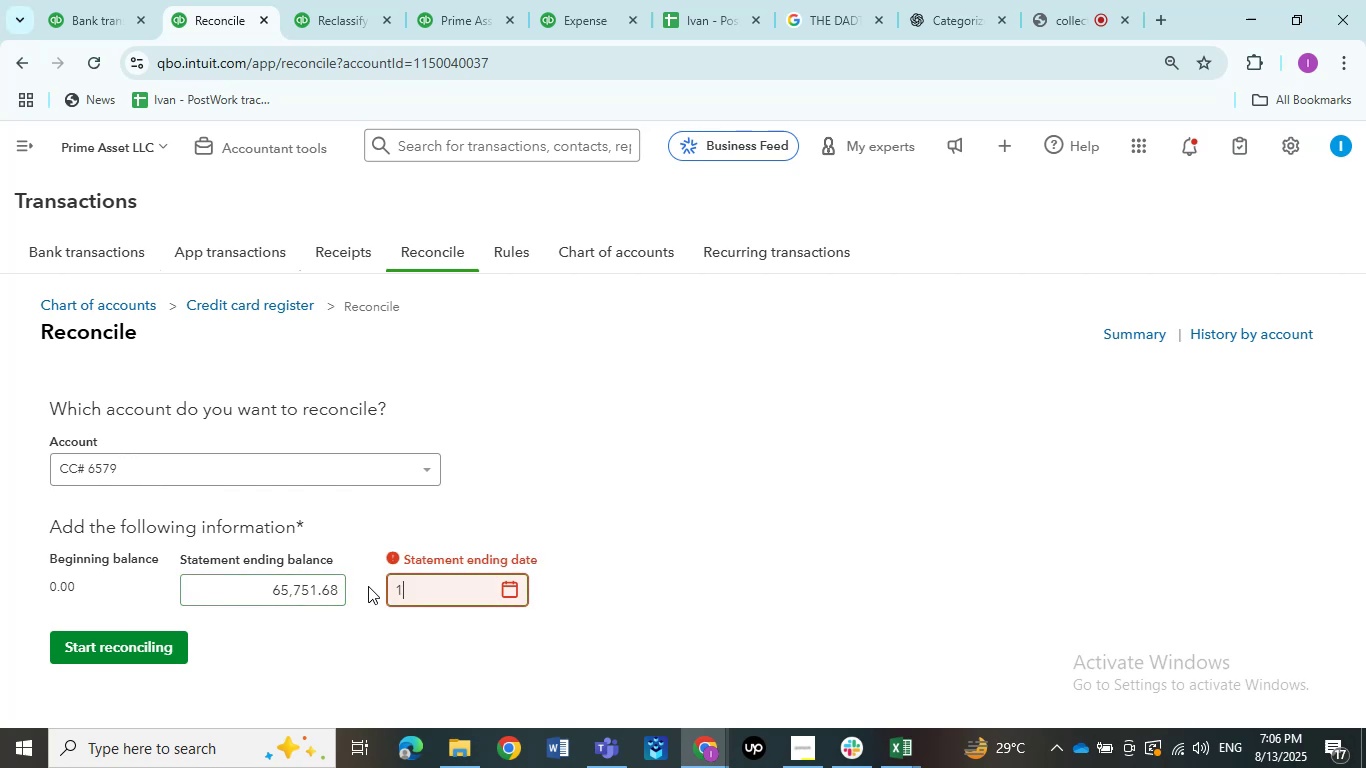 
key(Numpad2)
 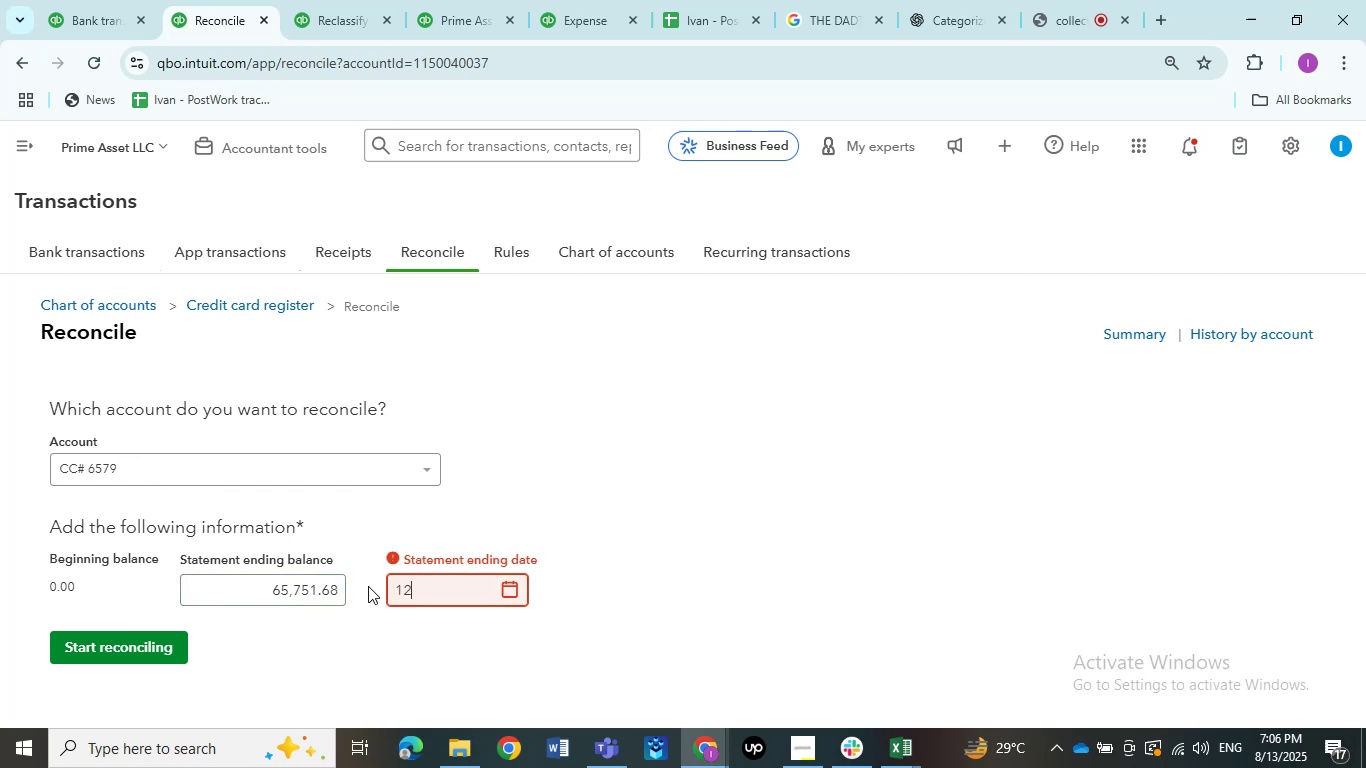 
key(NumpadDivide)
 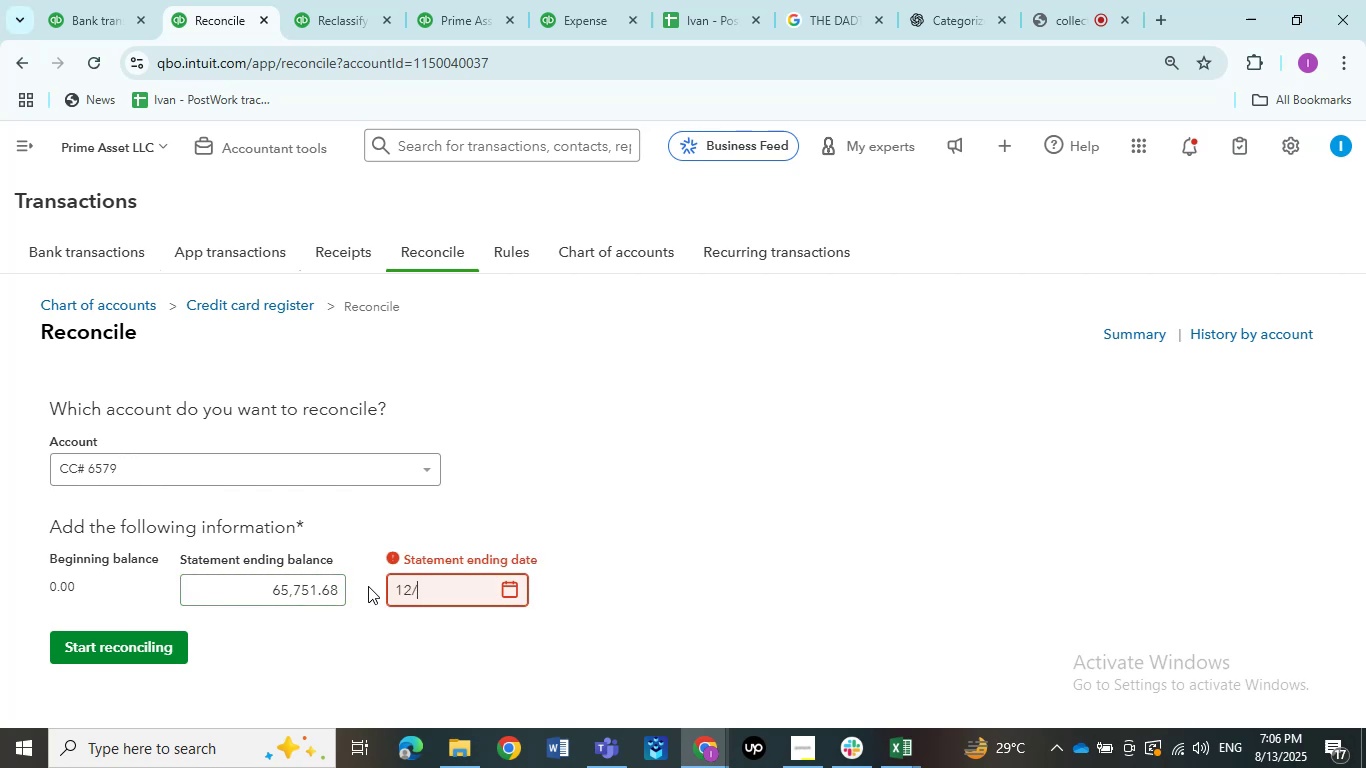 
key(Numpad3)
 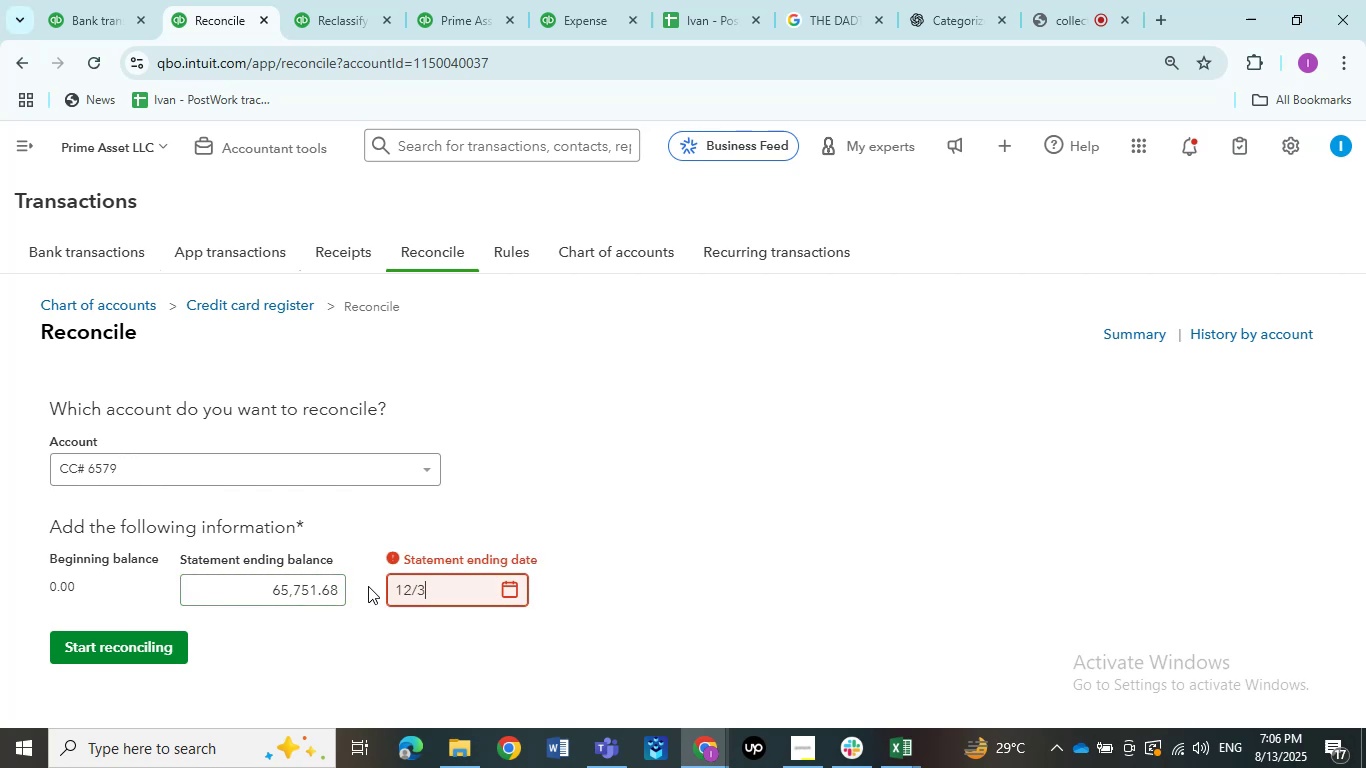 
key(Numpad1)
 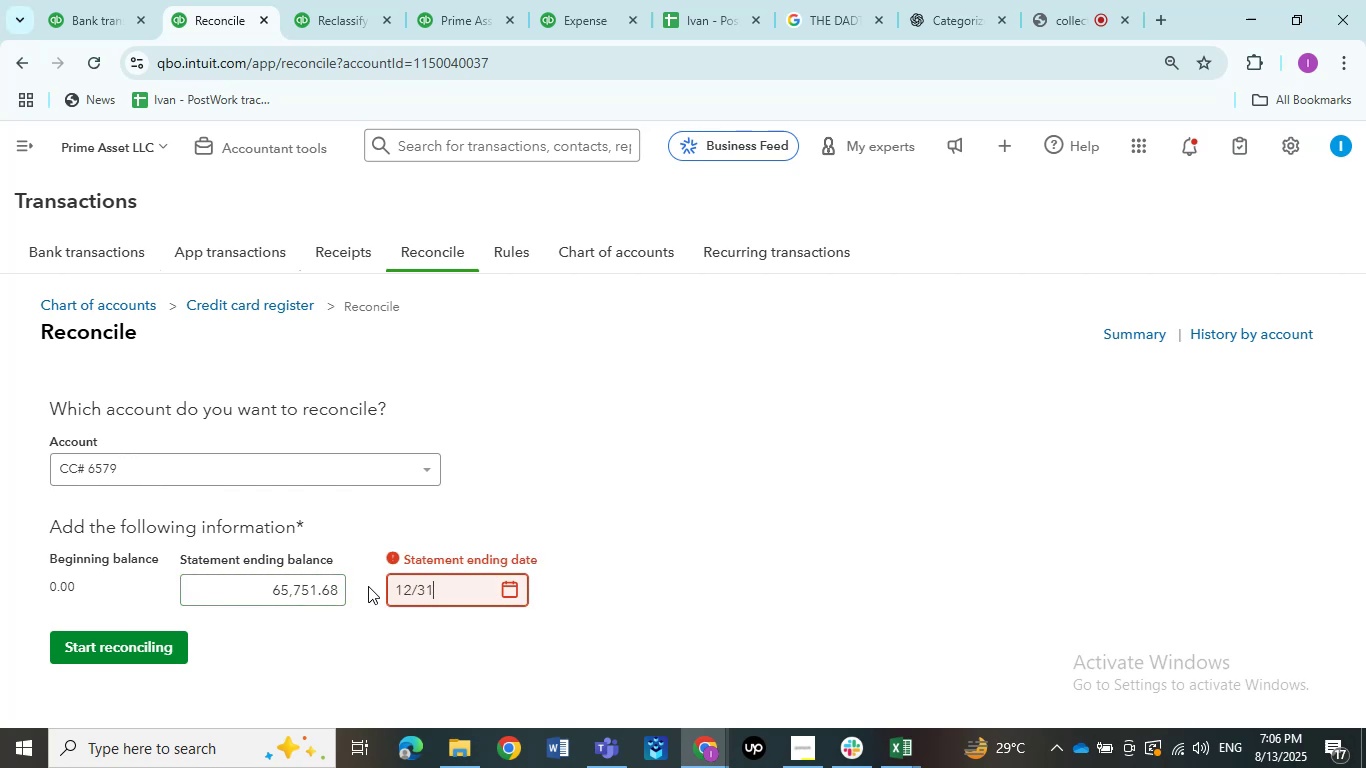 
key(NumpadDivide)
 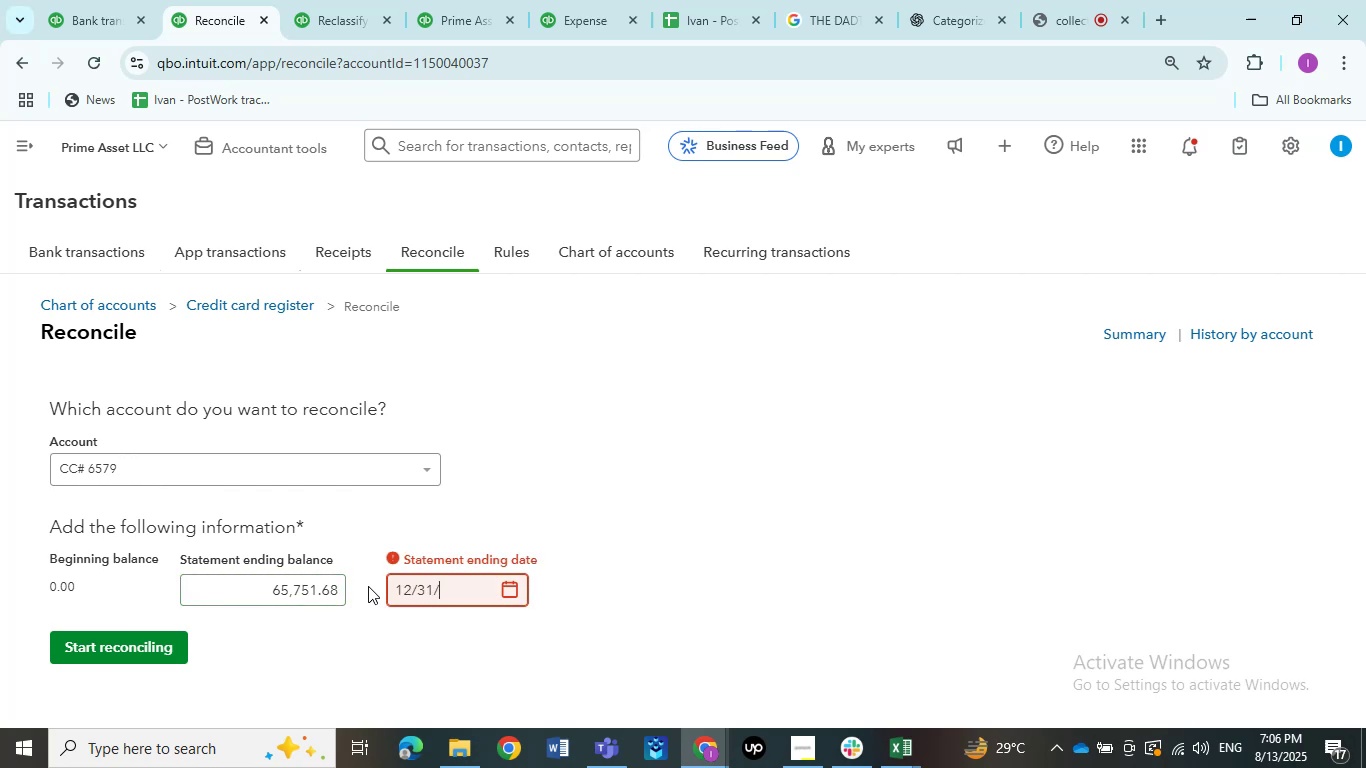 
key(Numpad2)
 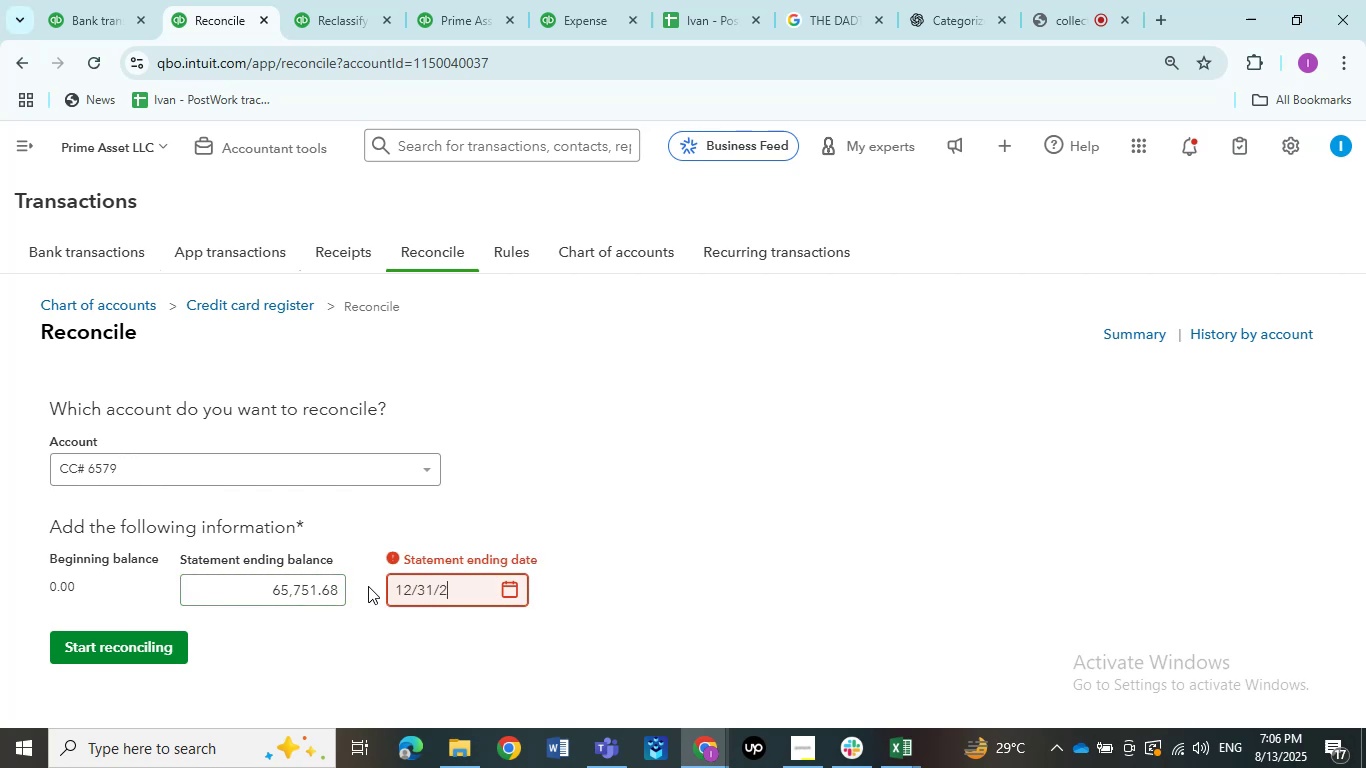 
key(Numpad0)
 